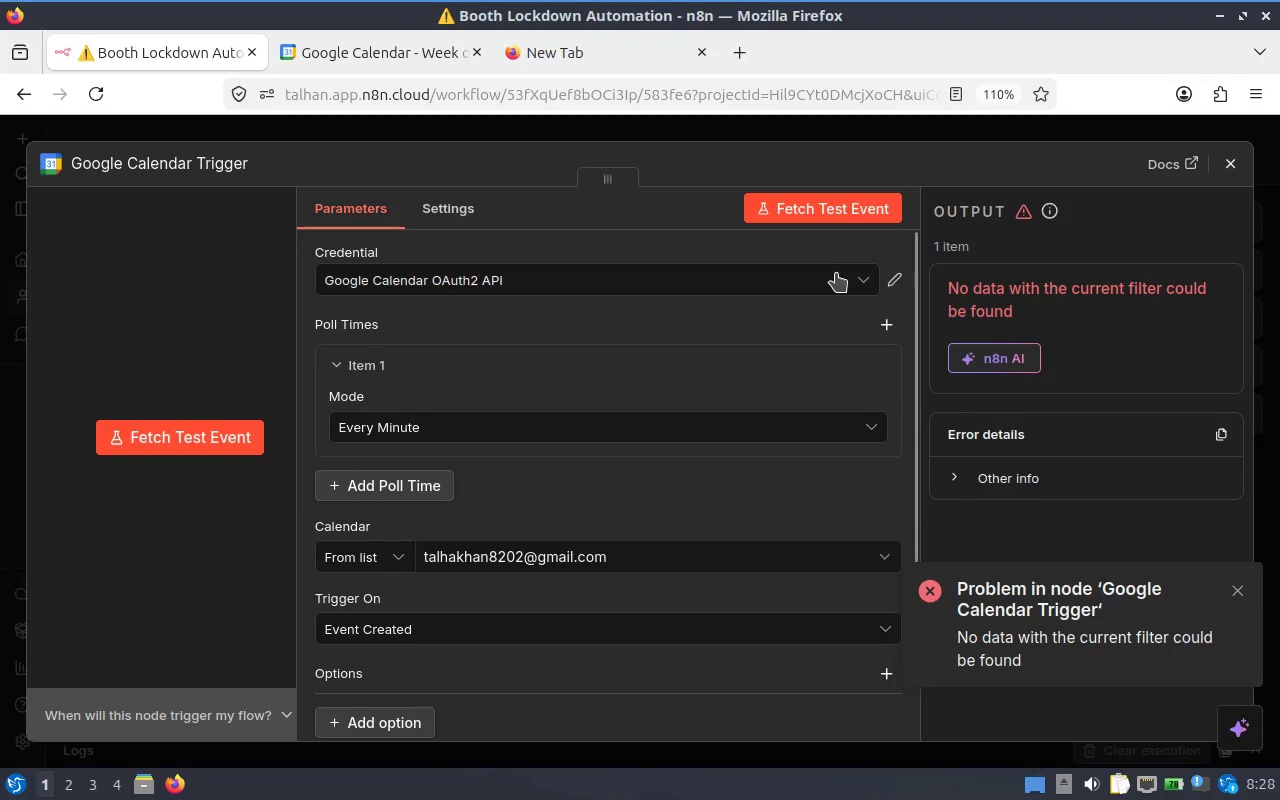 
left_click([893, 285])
 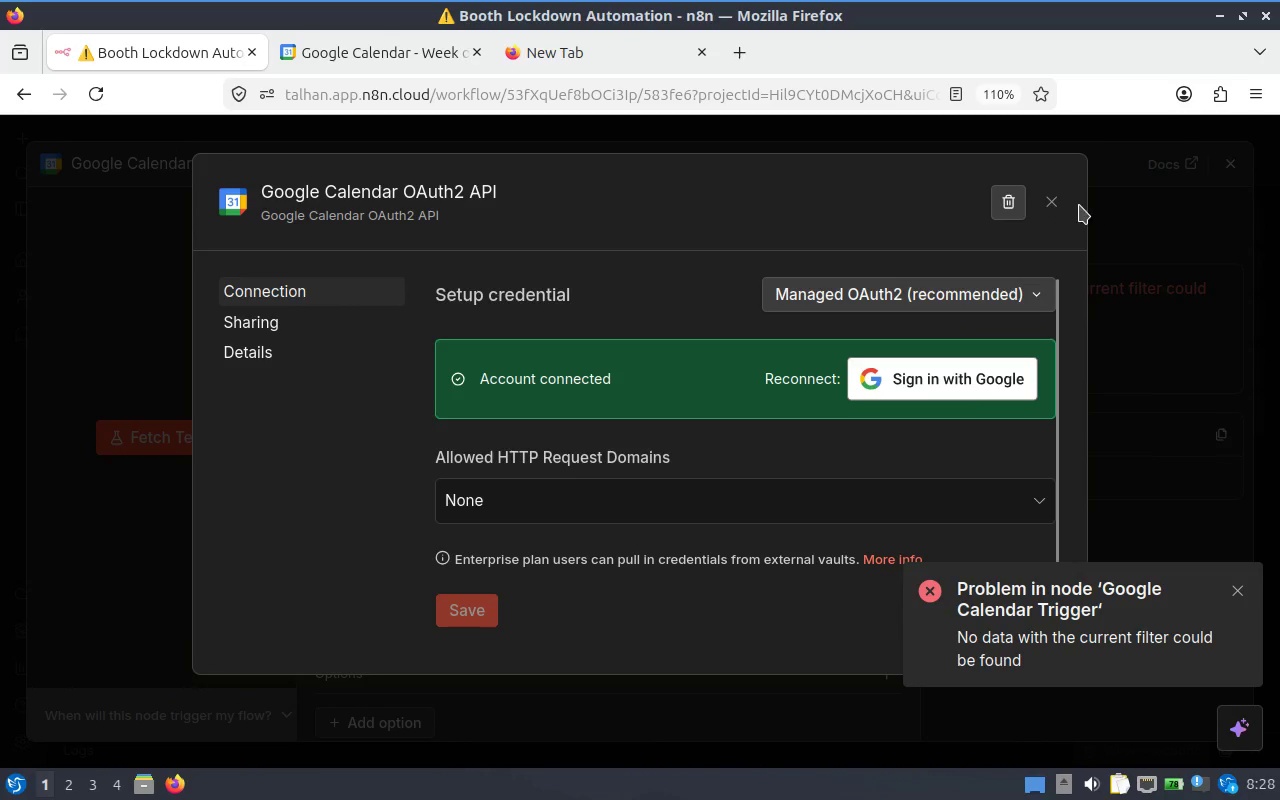 
wait(6.35)
 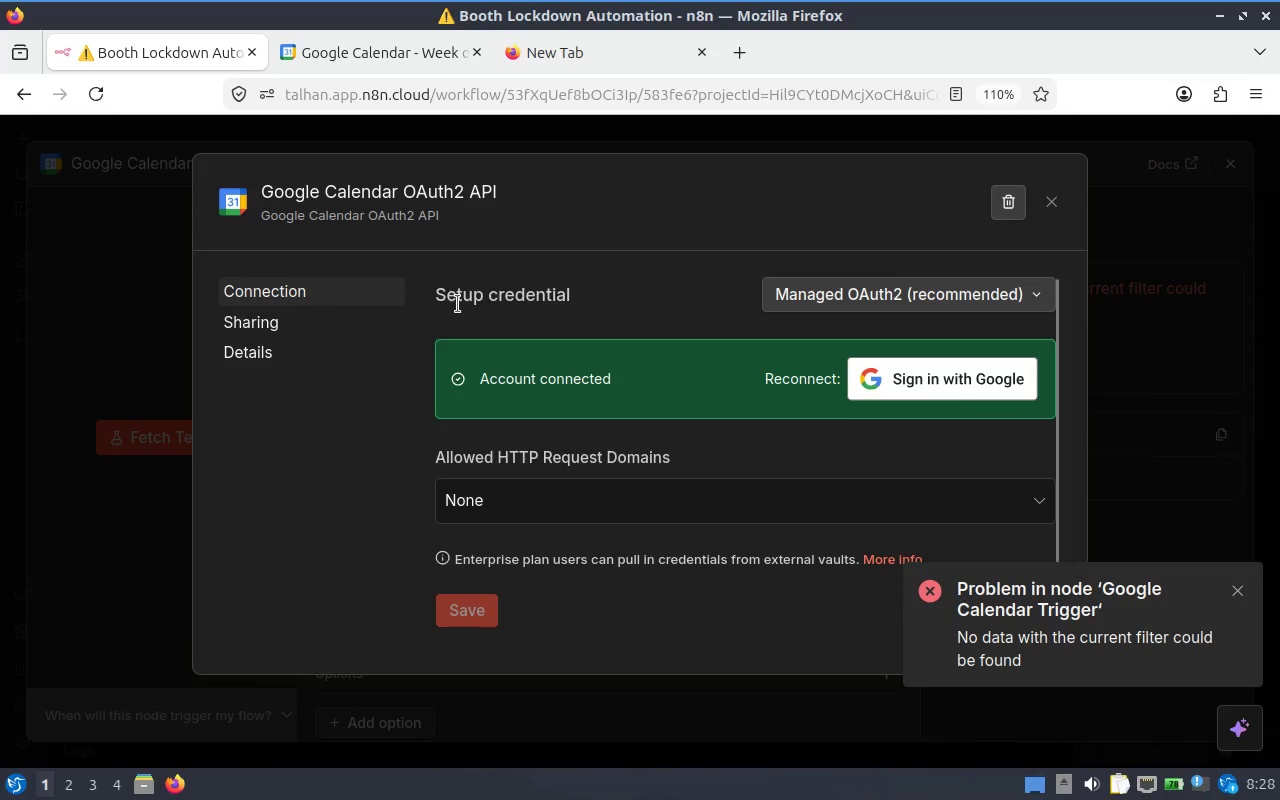 
left_click([1010, 287])
 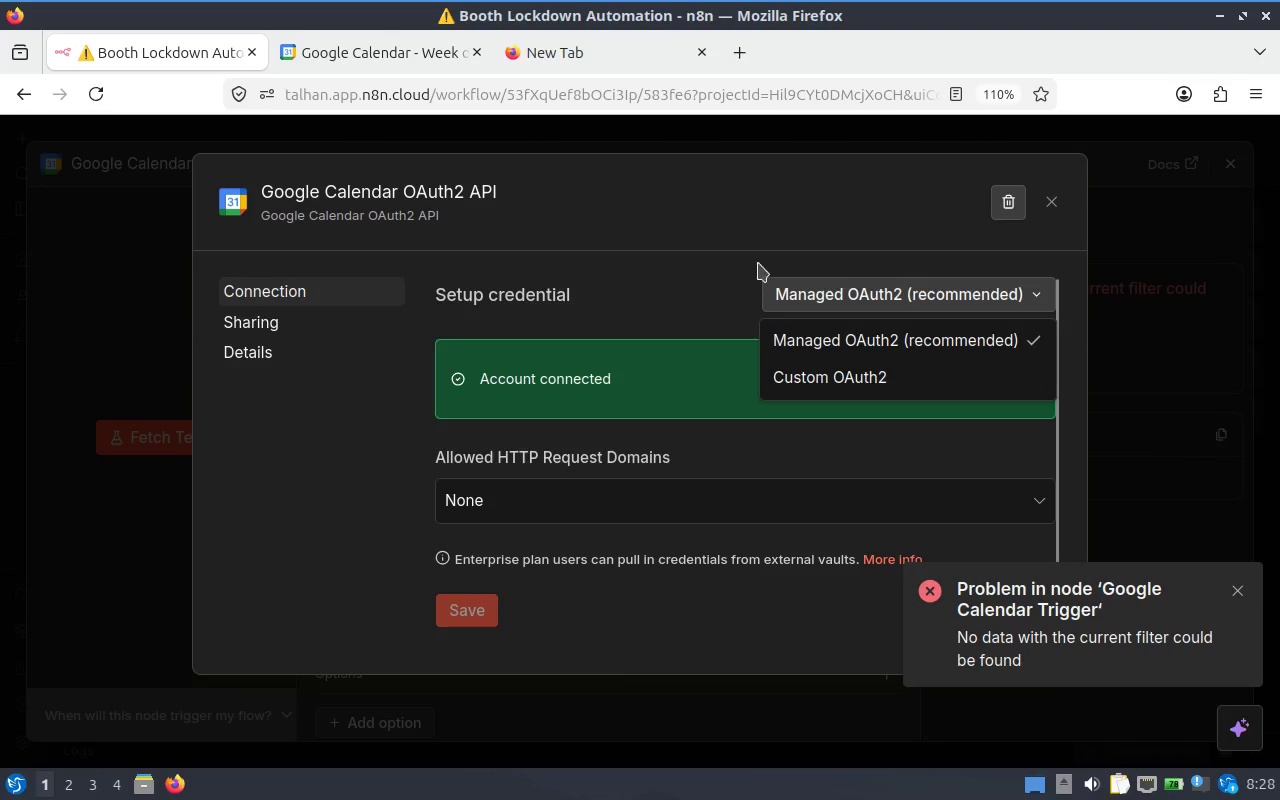 
left_click([666, 275])
 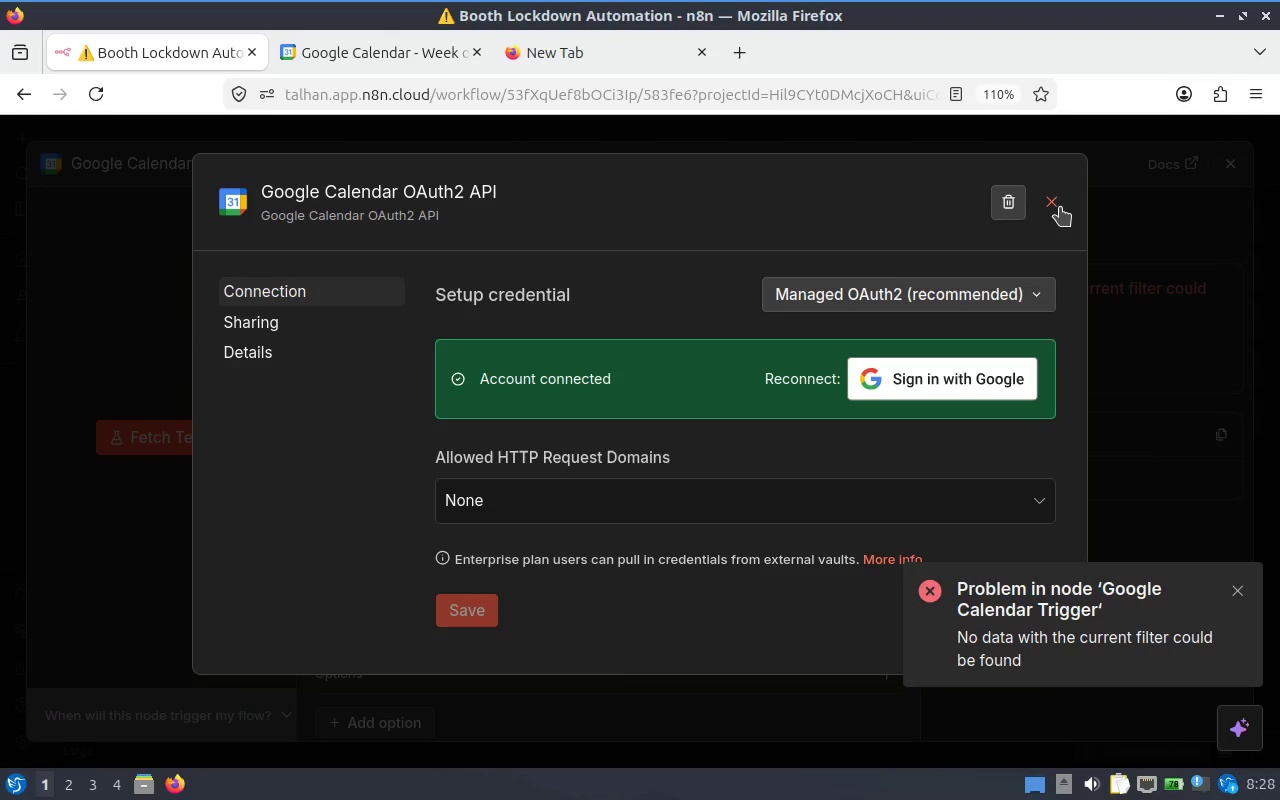 
left_click([1060, 207])
 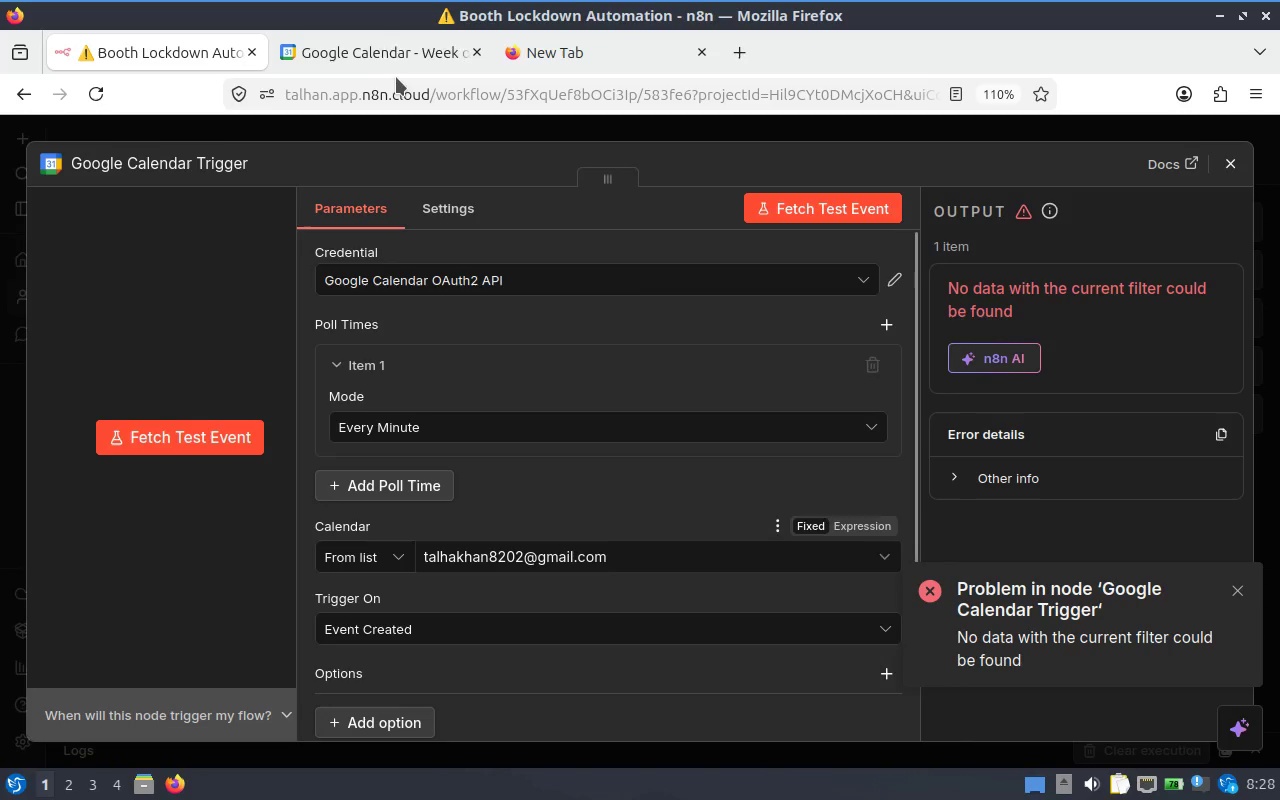 
left_click([372, 42])
 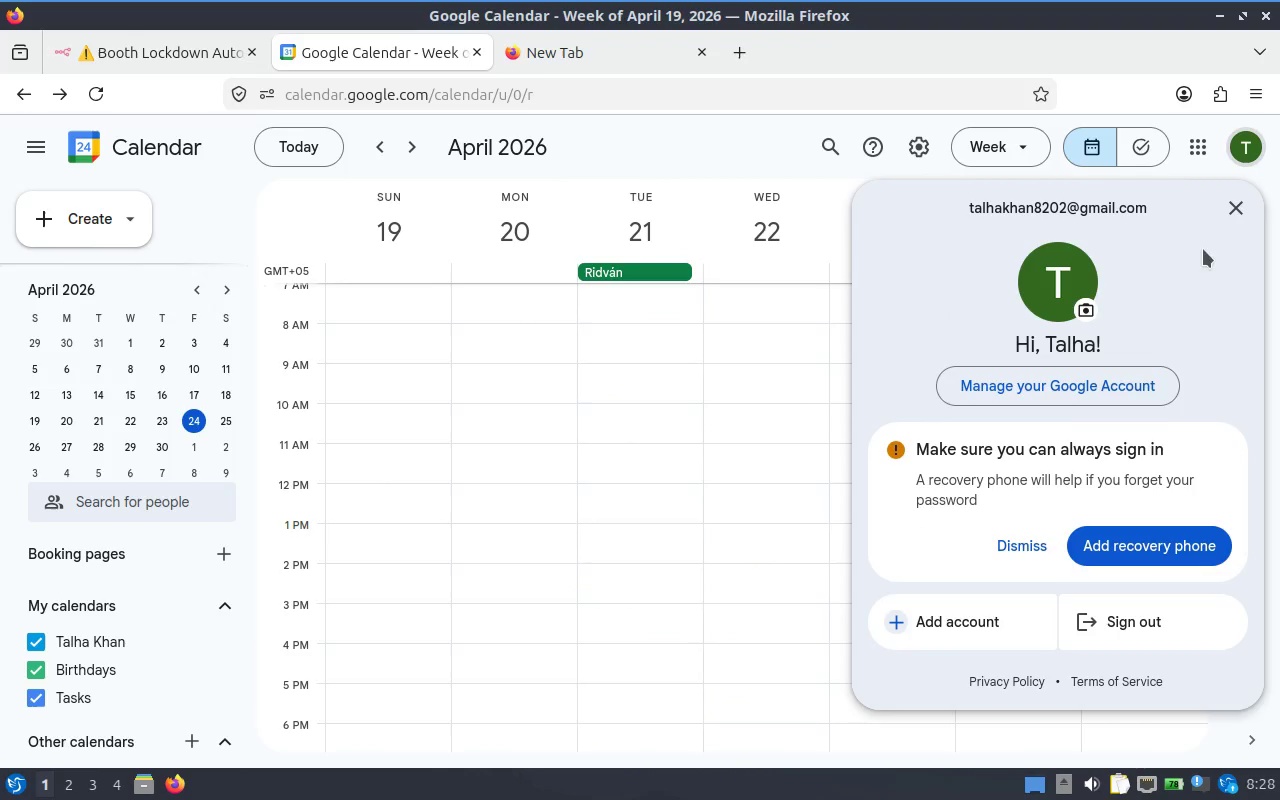 
left_click([1008, 552])
 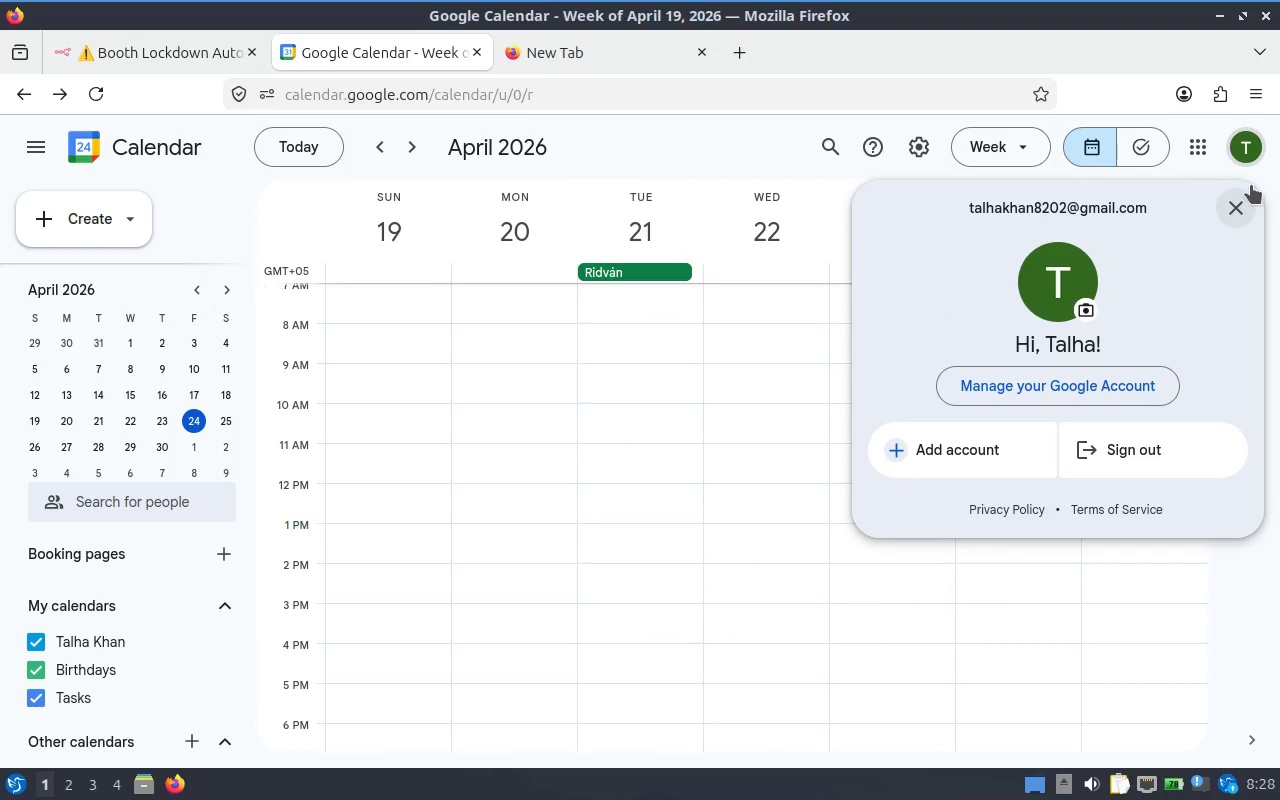 
left_click([1243, 197])
 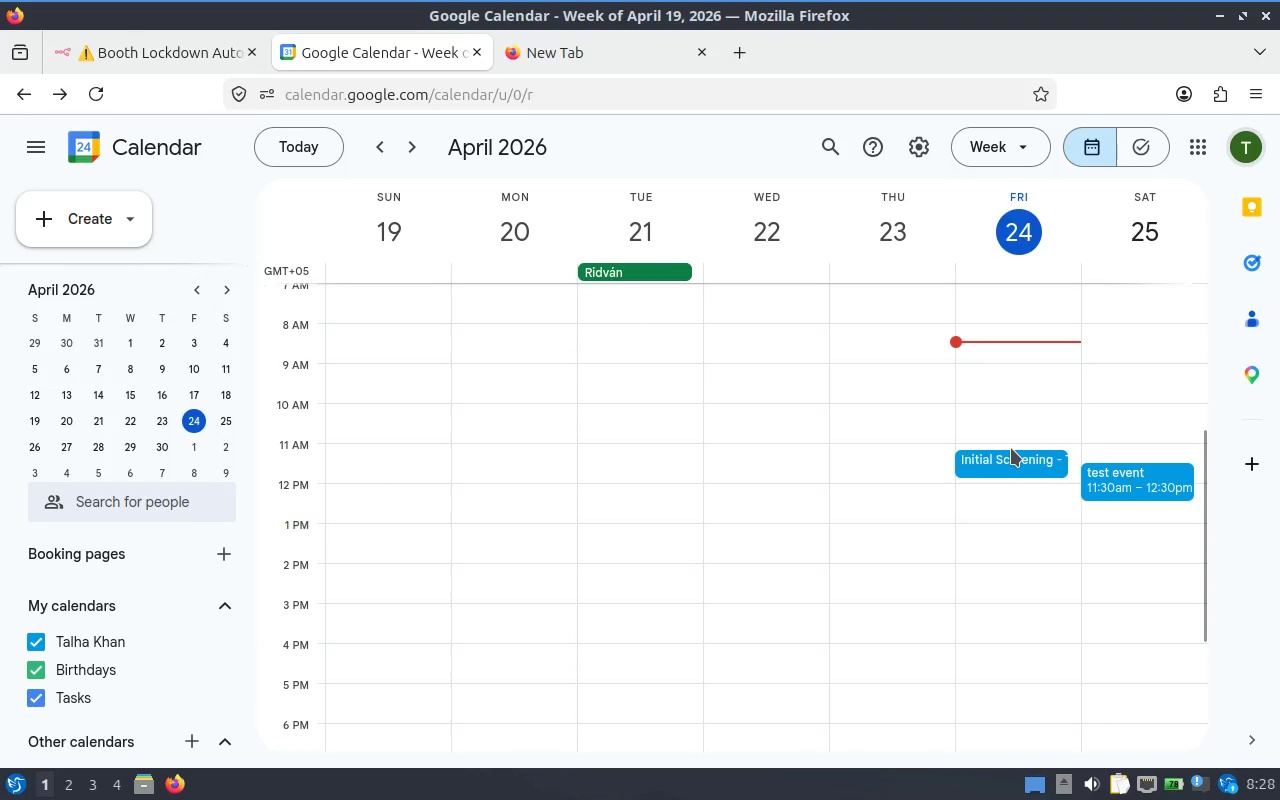 
left_click([1001, 512])
 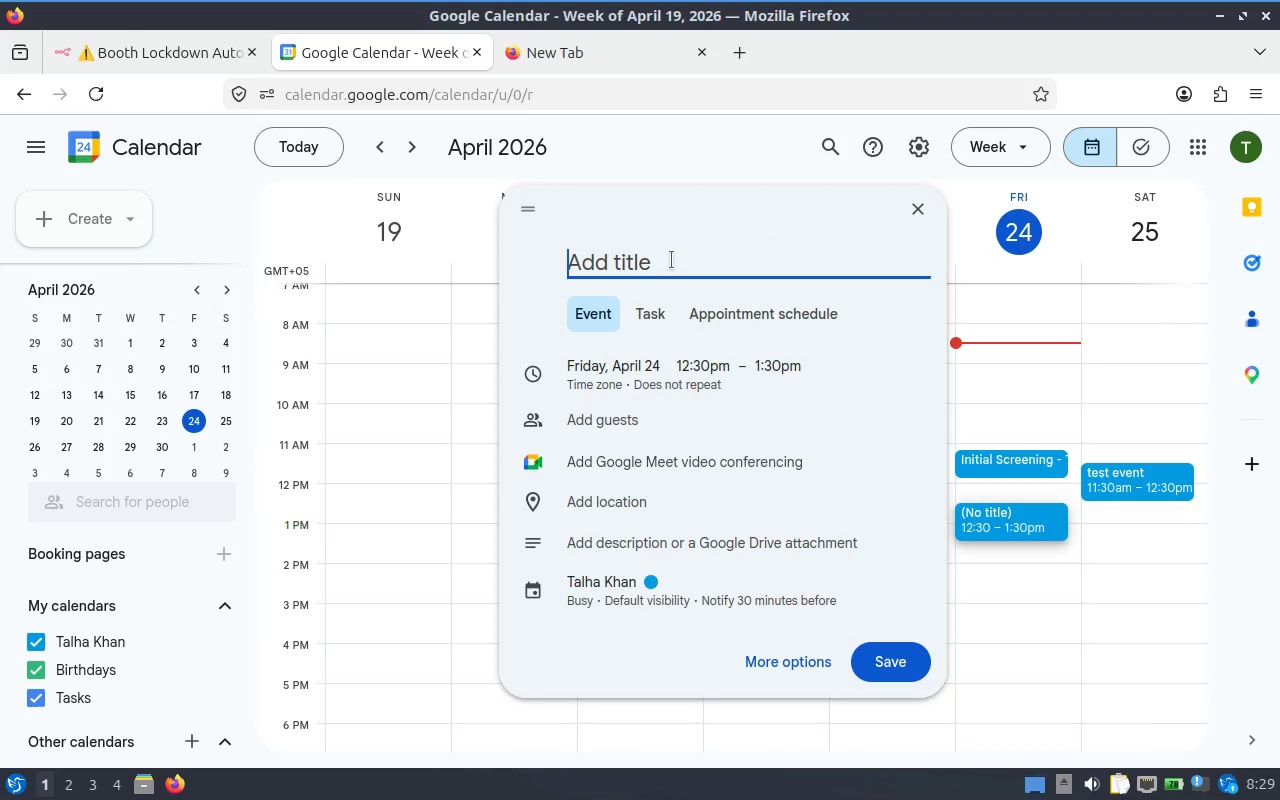 
wait(7.43)
 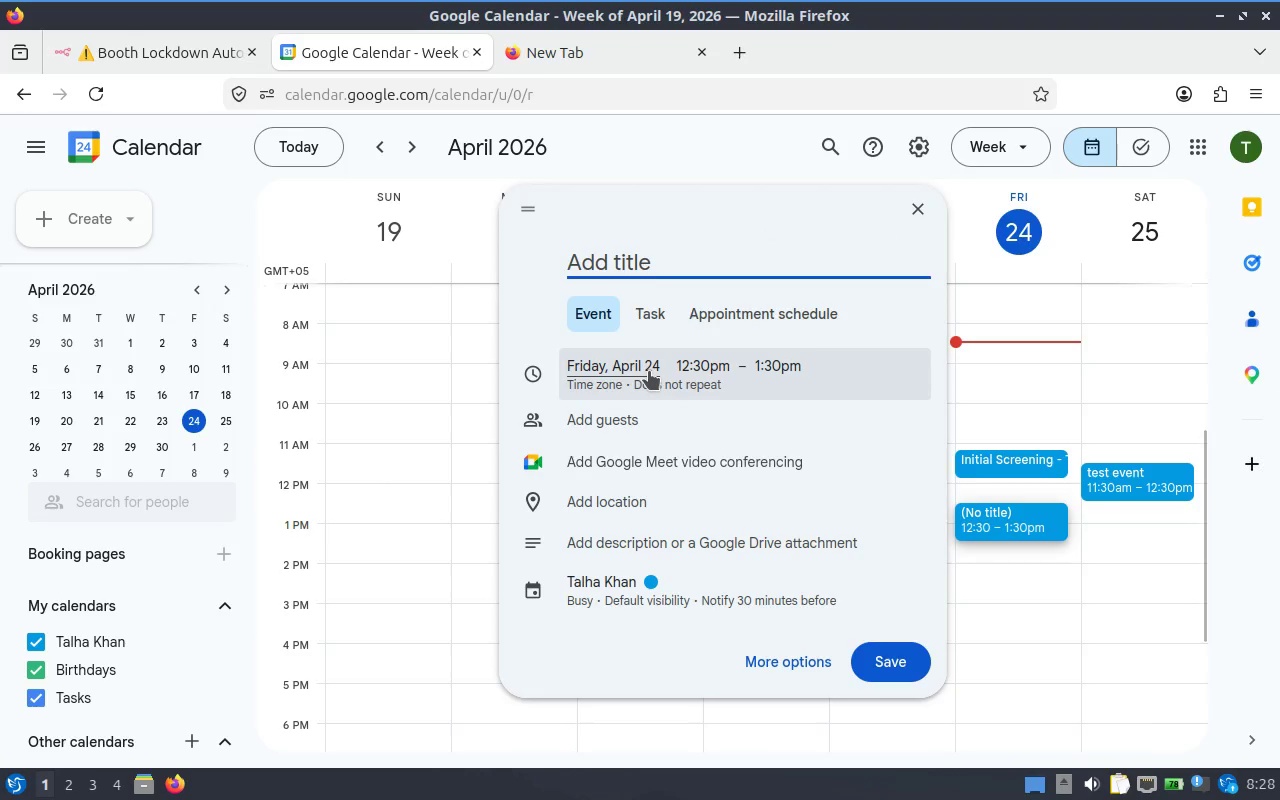 
type(test )
 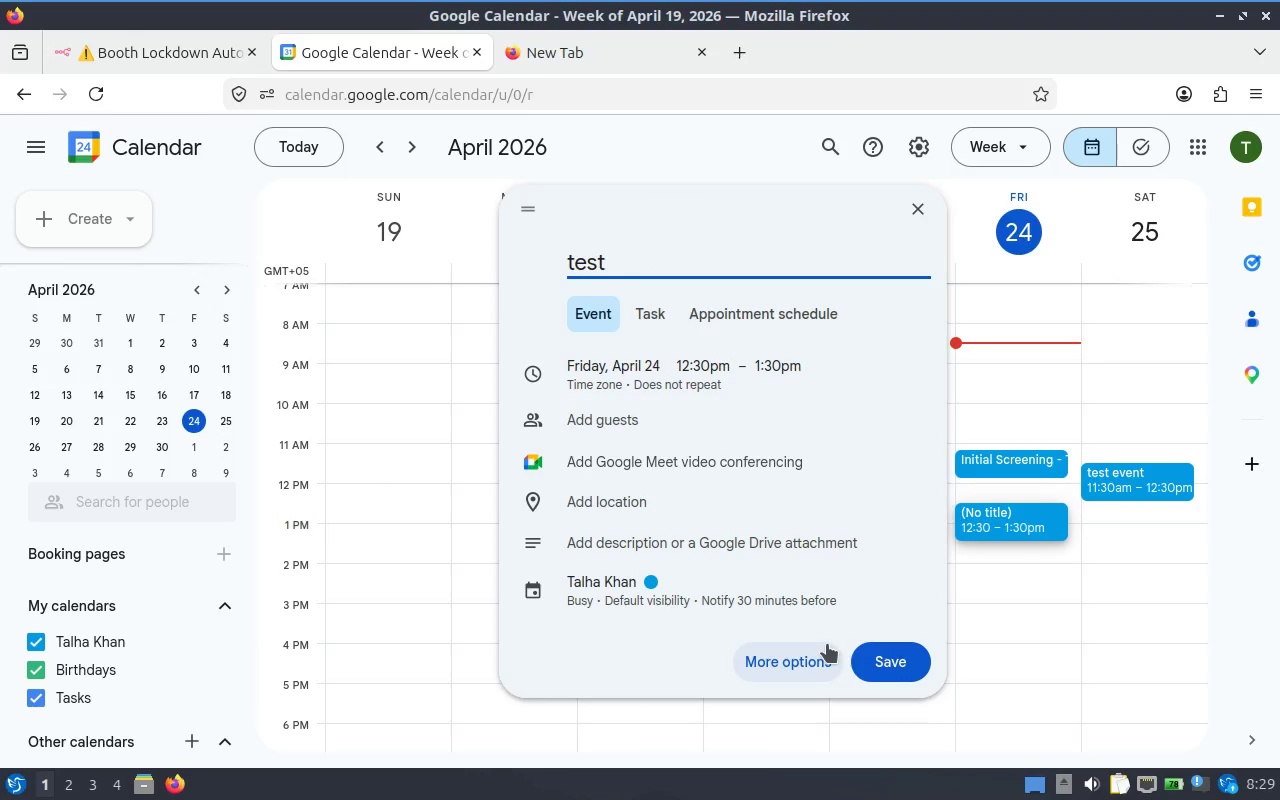 
key(Backspace)
 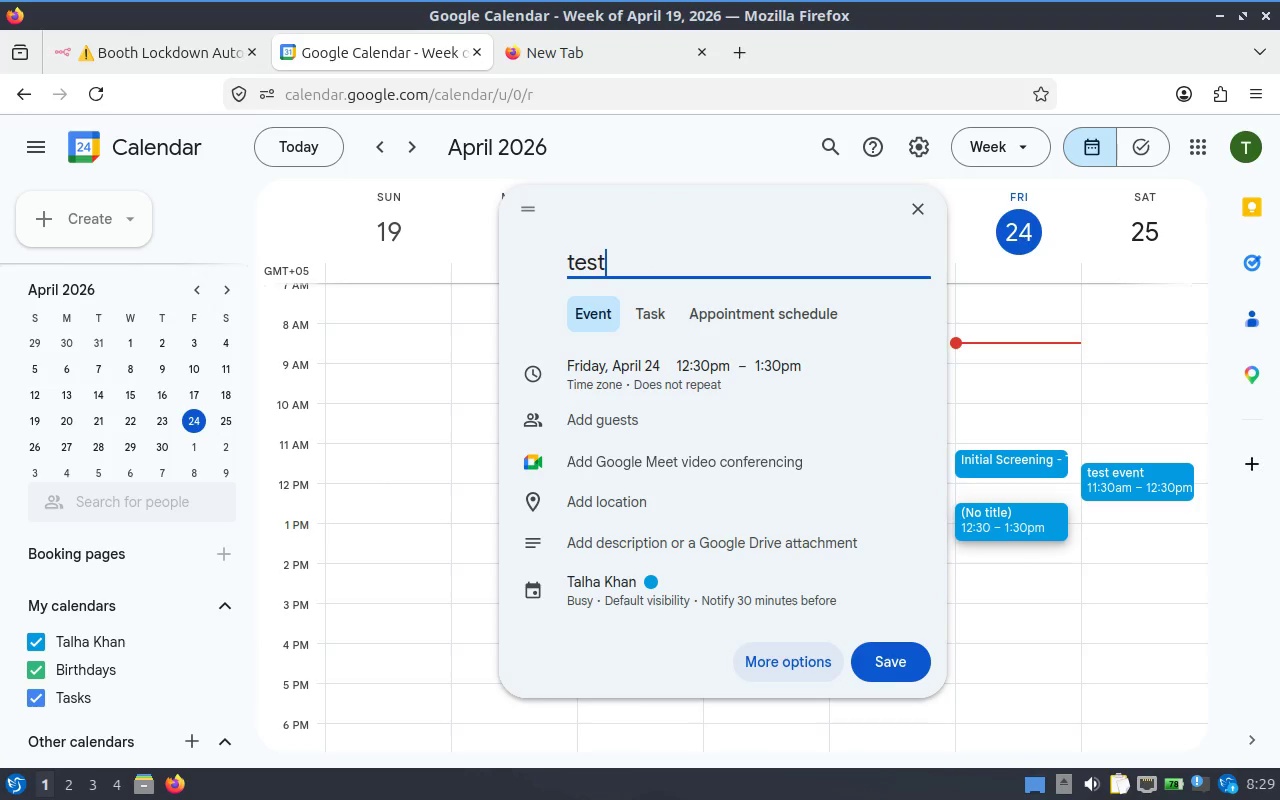 
left_click([815, 658])
 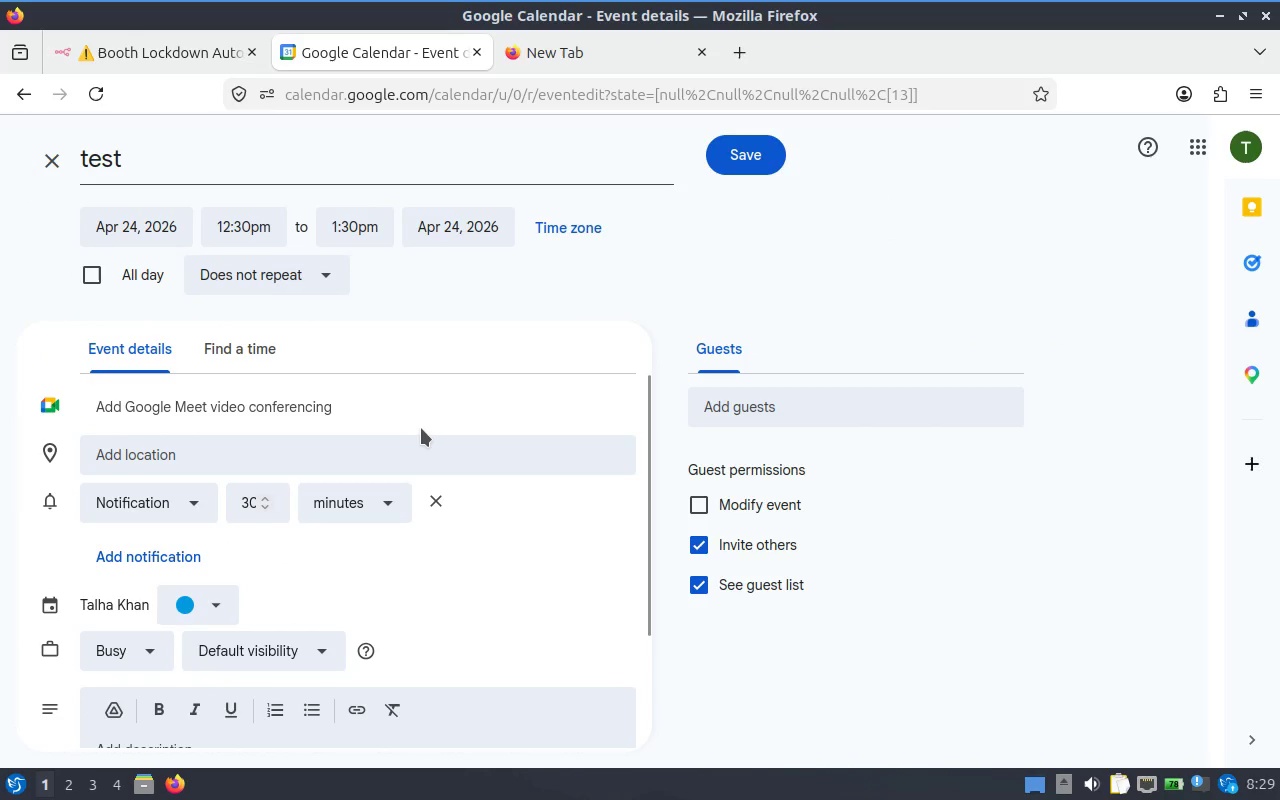 
scroll: coordinate [450, 501], scroll_direction: down, amount: 3.0
 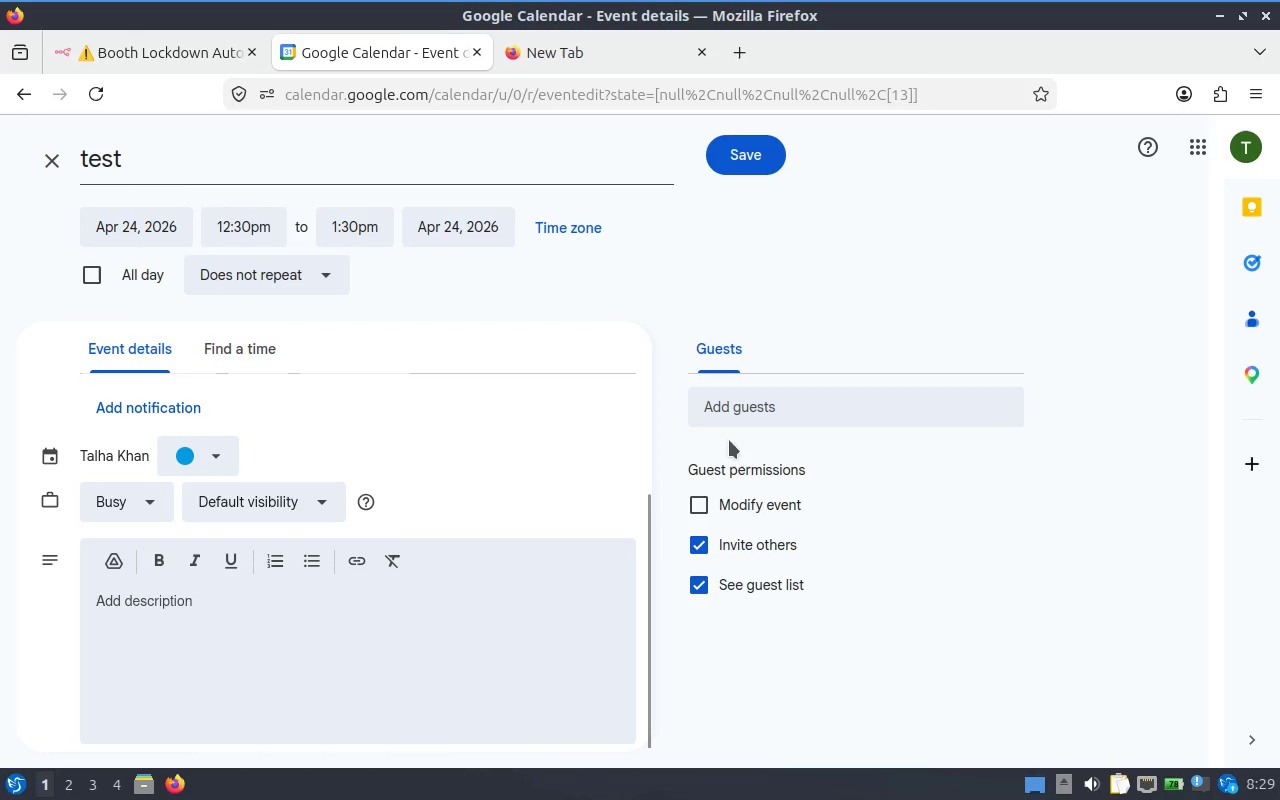 
wait(5.26)
 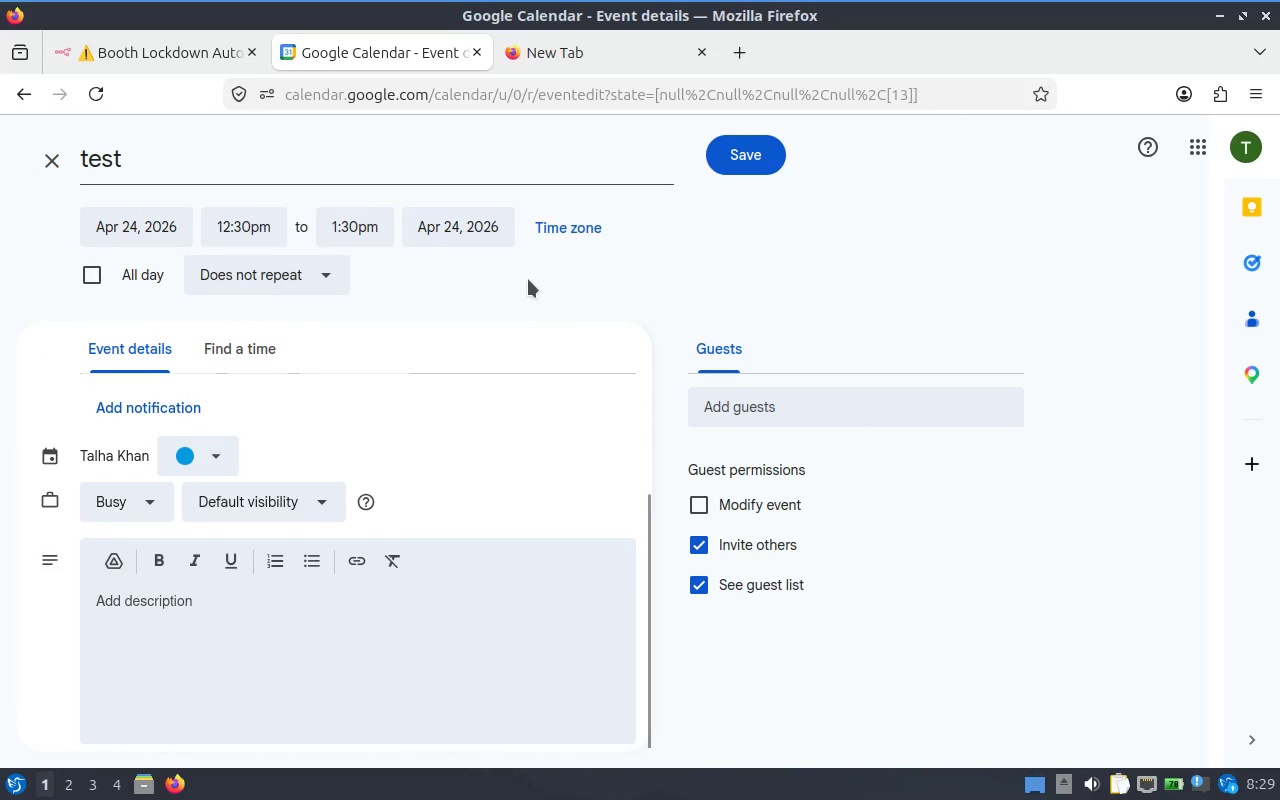 
scroll: coordinate [223, 530], scroll_direction: down, amount: 4.0
 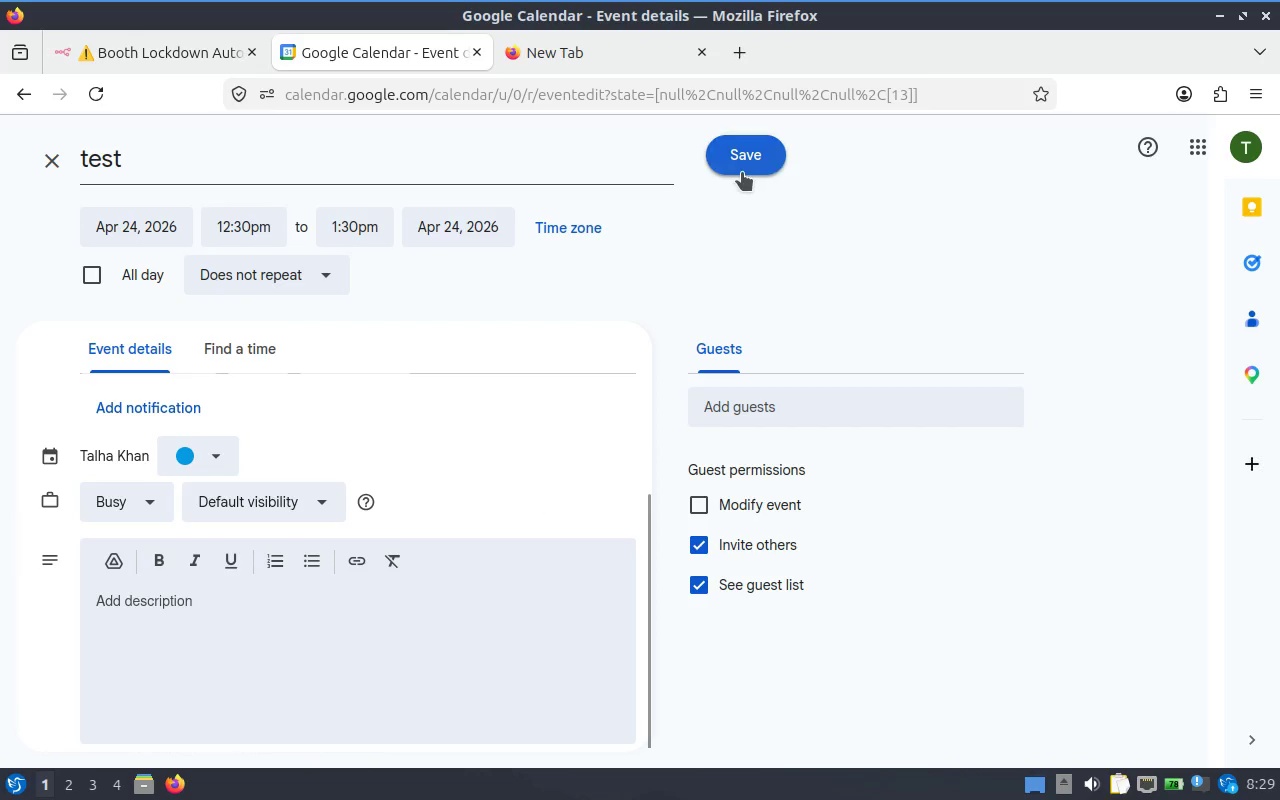 
left_click([744, 172])
 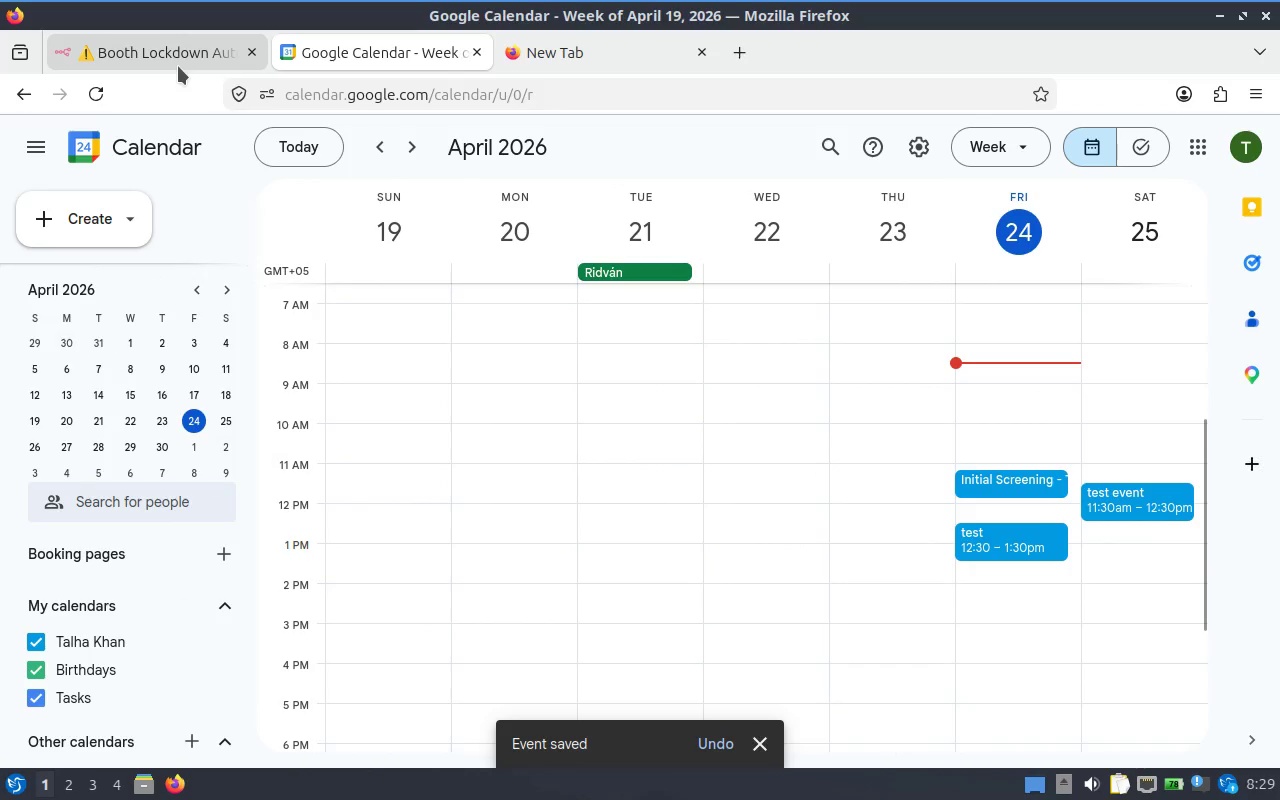 
left_click([178, 66])
 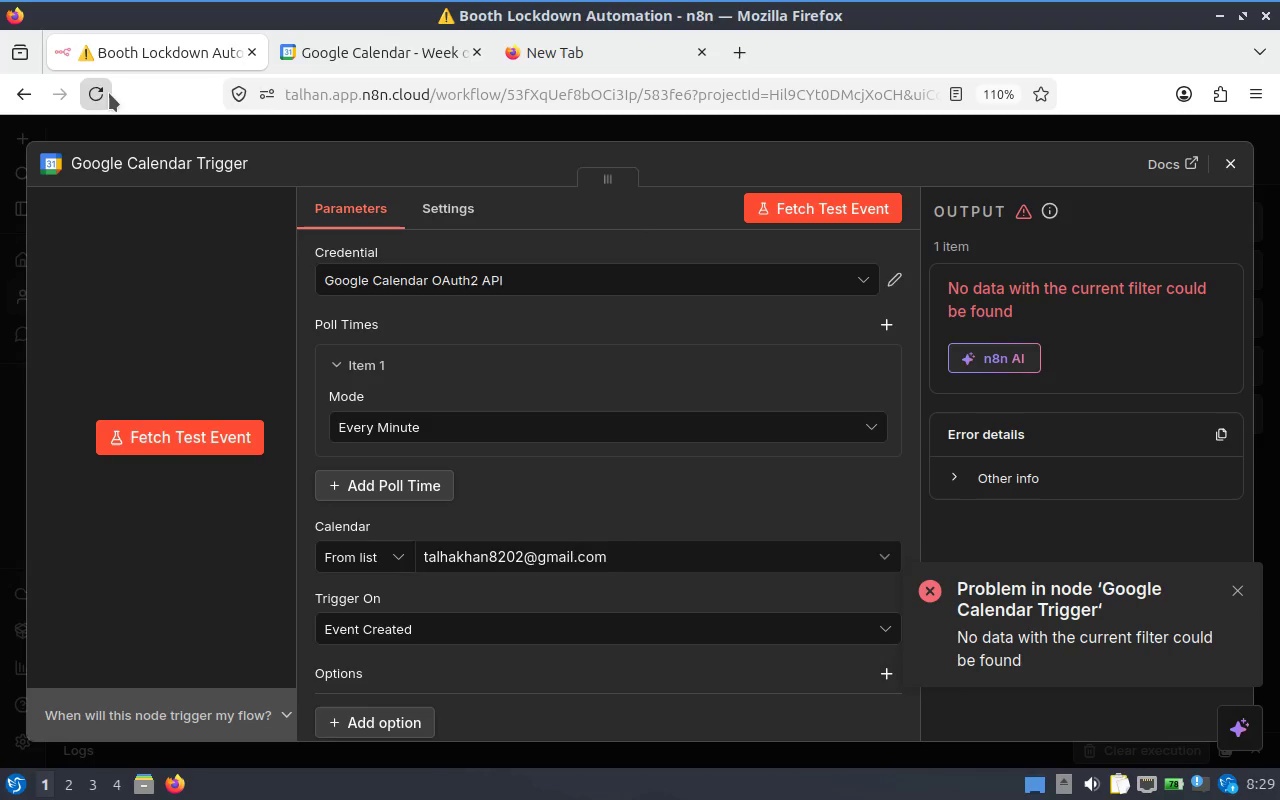 
left_click([394, 47])
 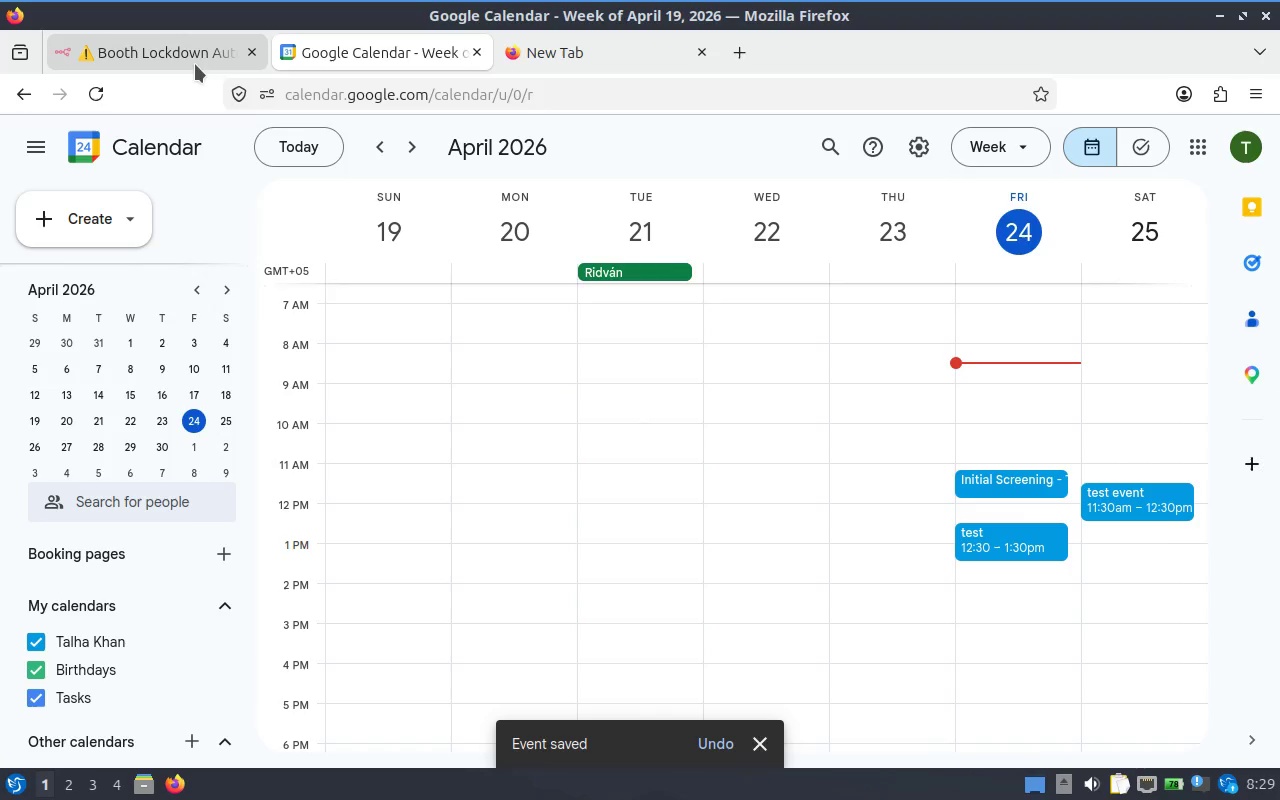 
left_click([195, 64])
 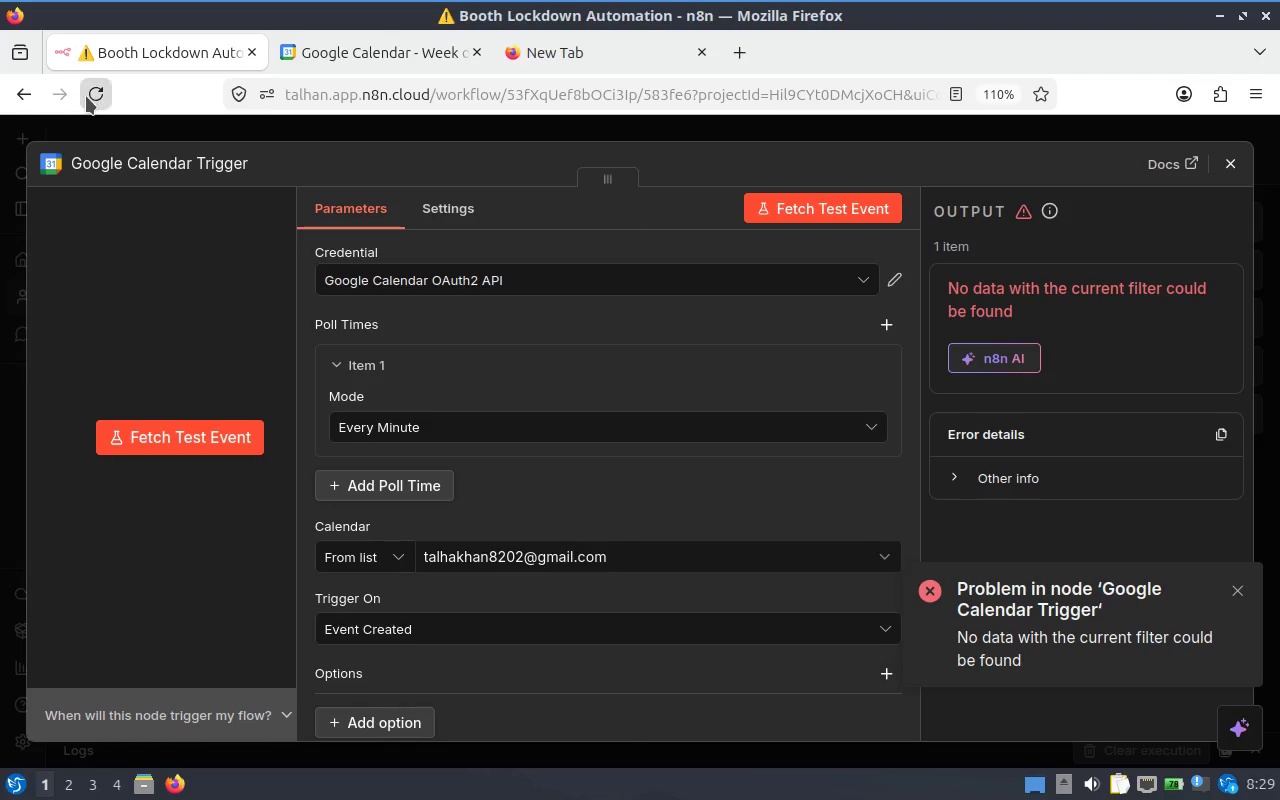 
left_click([86, 96])
 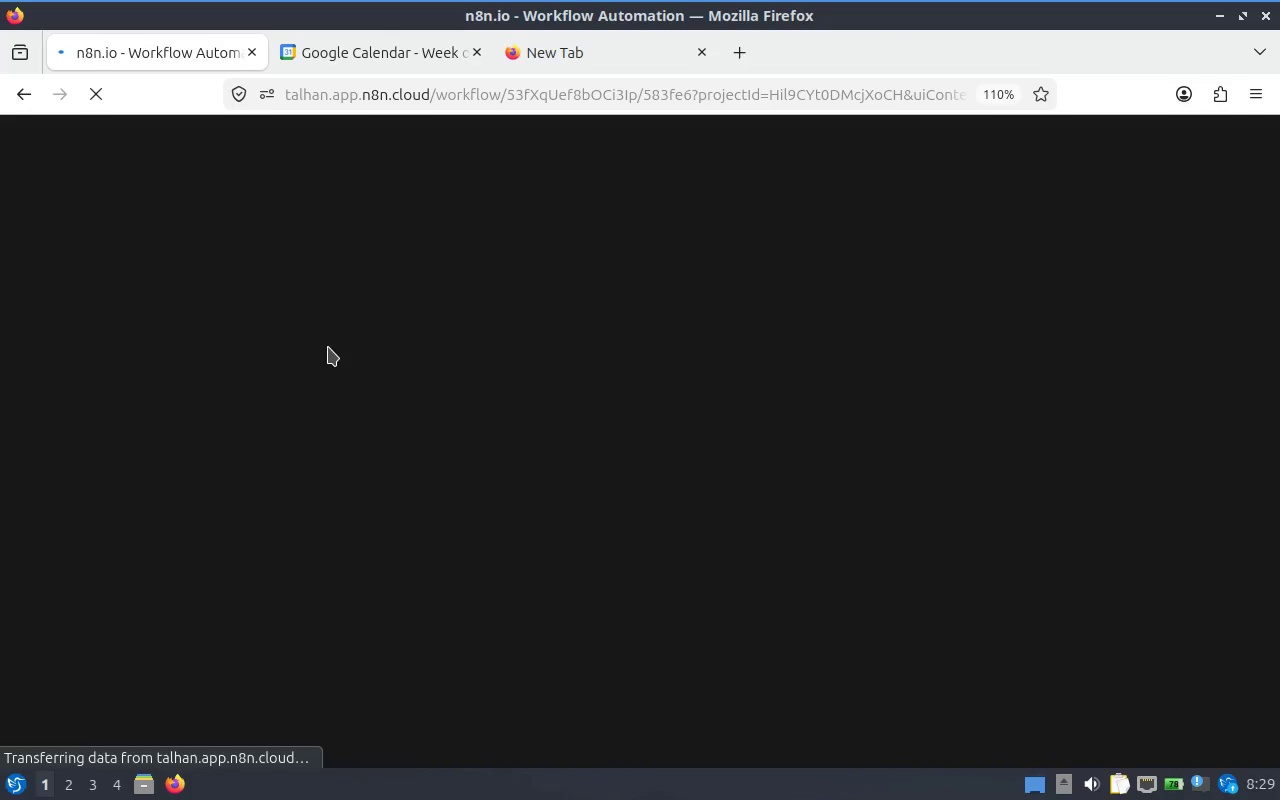 
wait(14.1)
 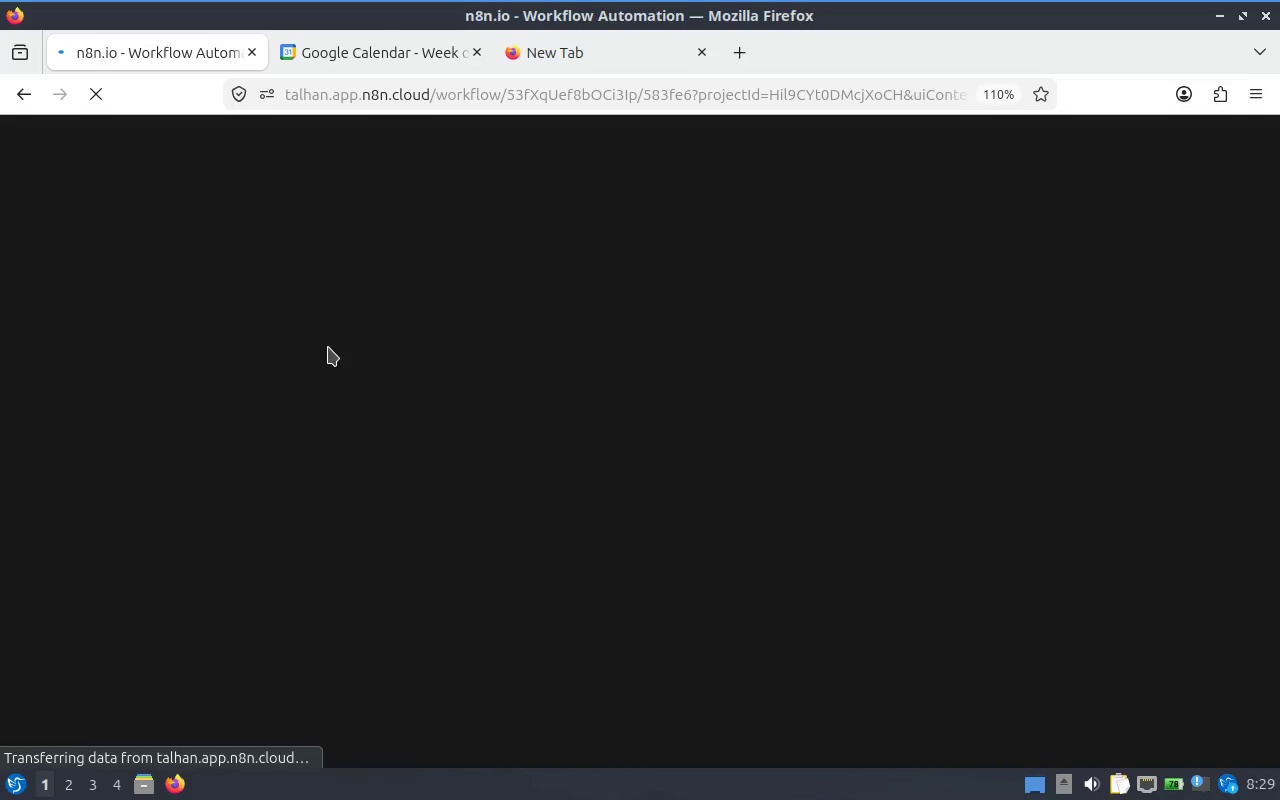 
mouse_move([433, 53])
 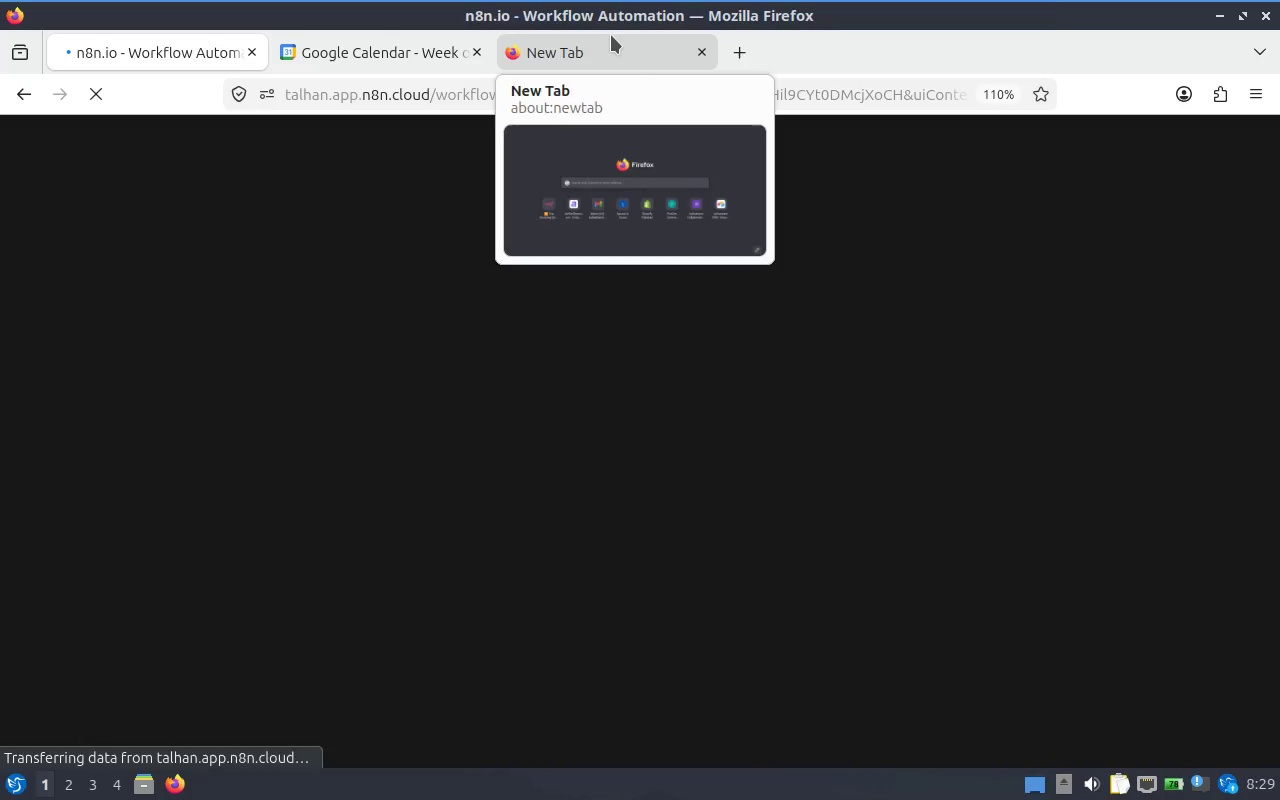 
left_click([610, 38])
 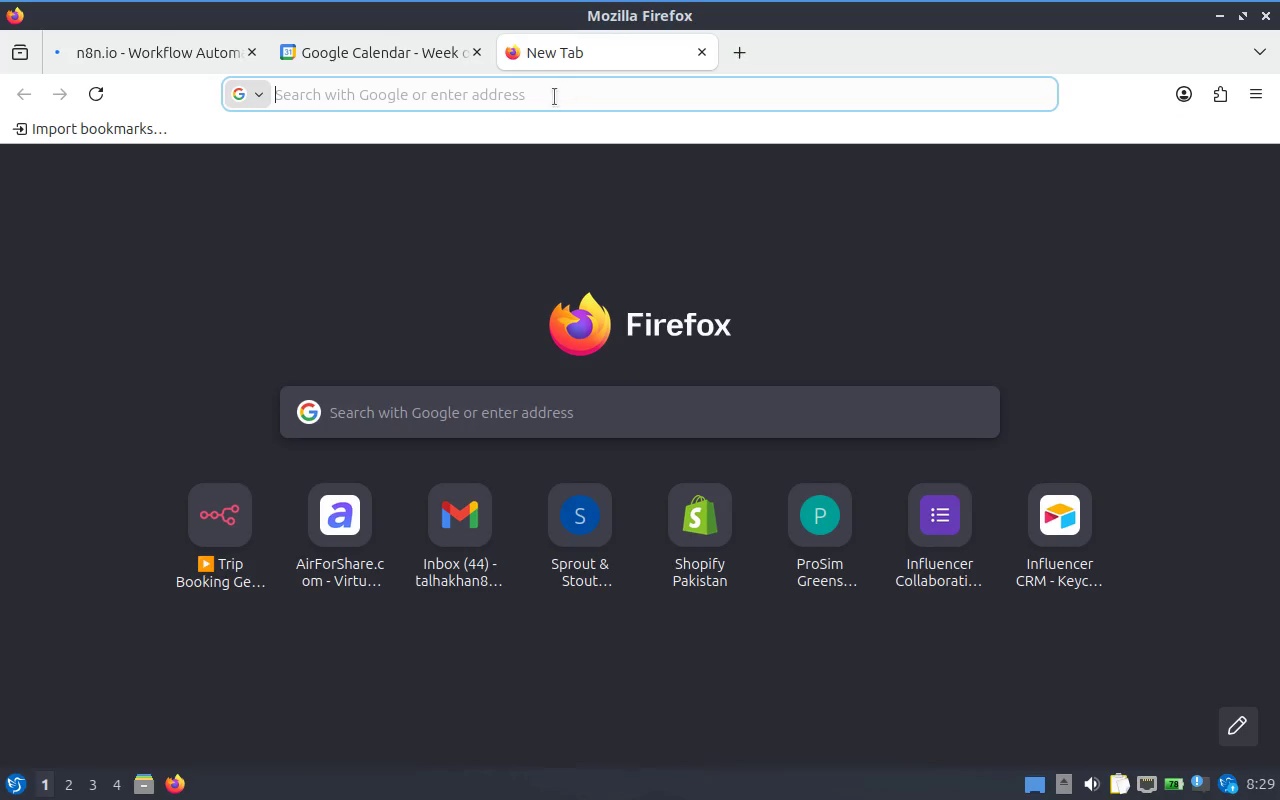 
left_click([552, 99])
 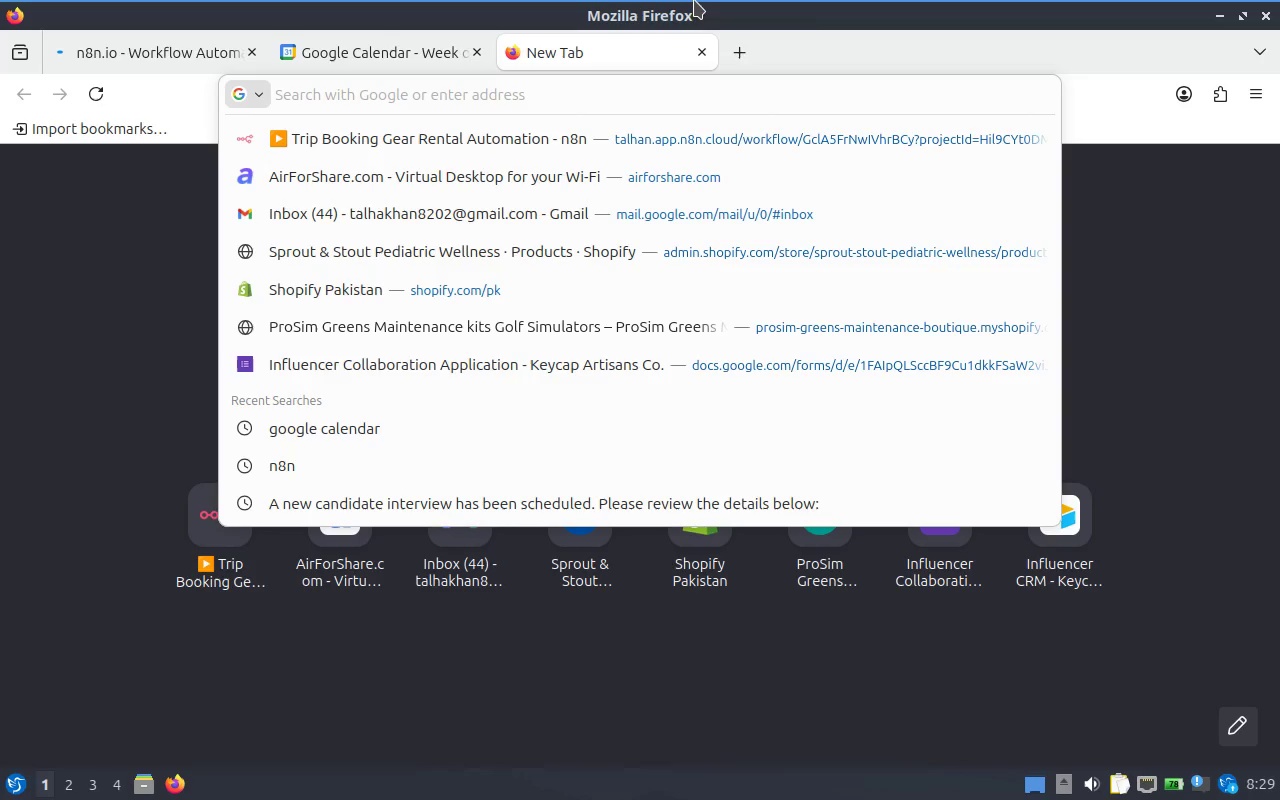 
type(how to catch event from og)
key(Backspace)
key(Backspace)
type(google calendar )
 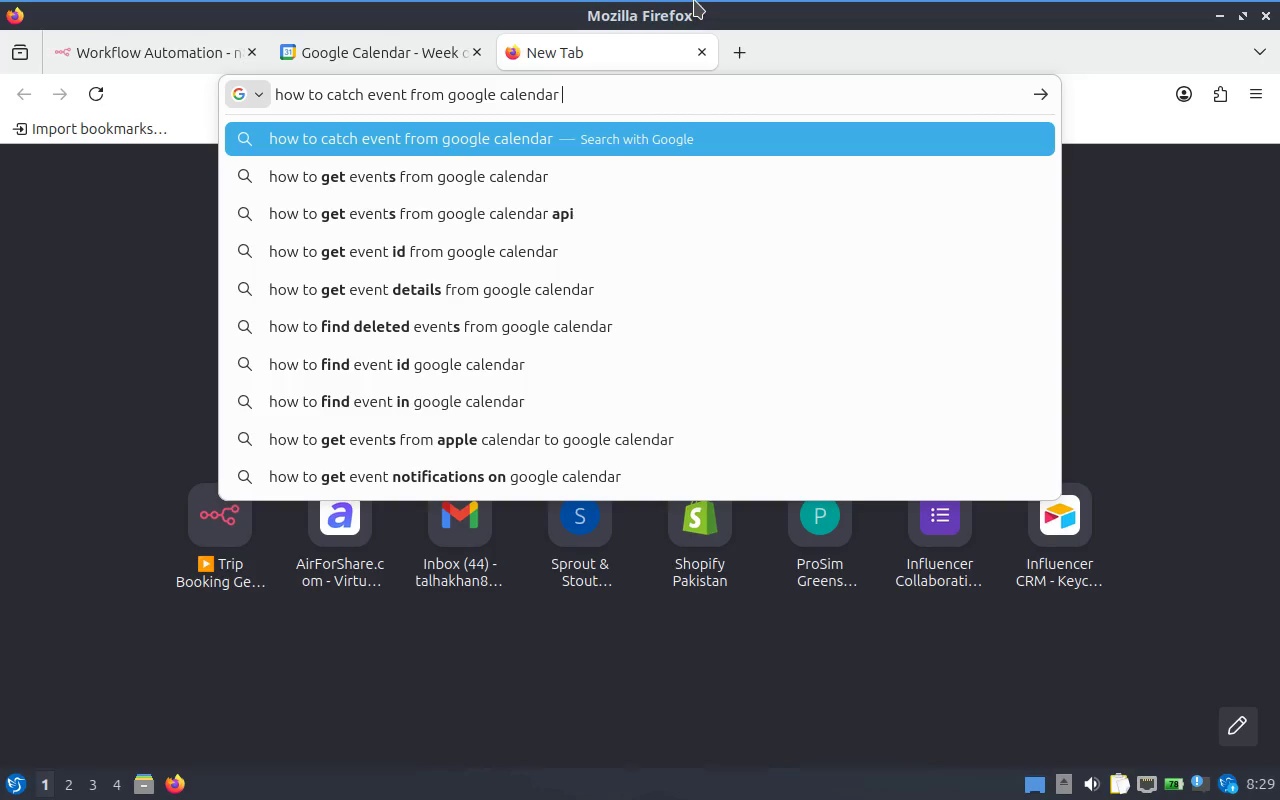 
type(event)
 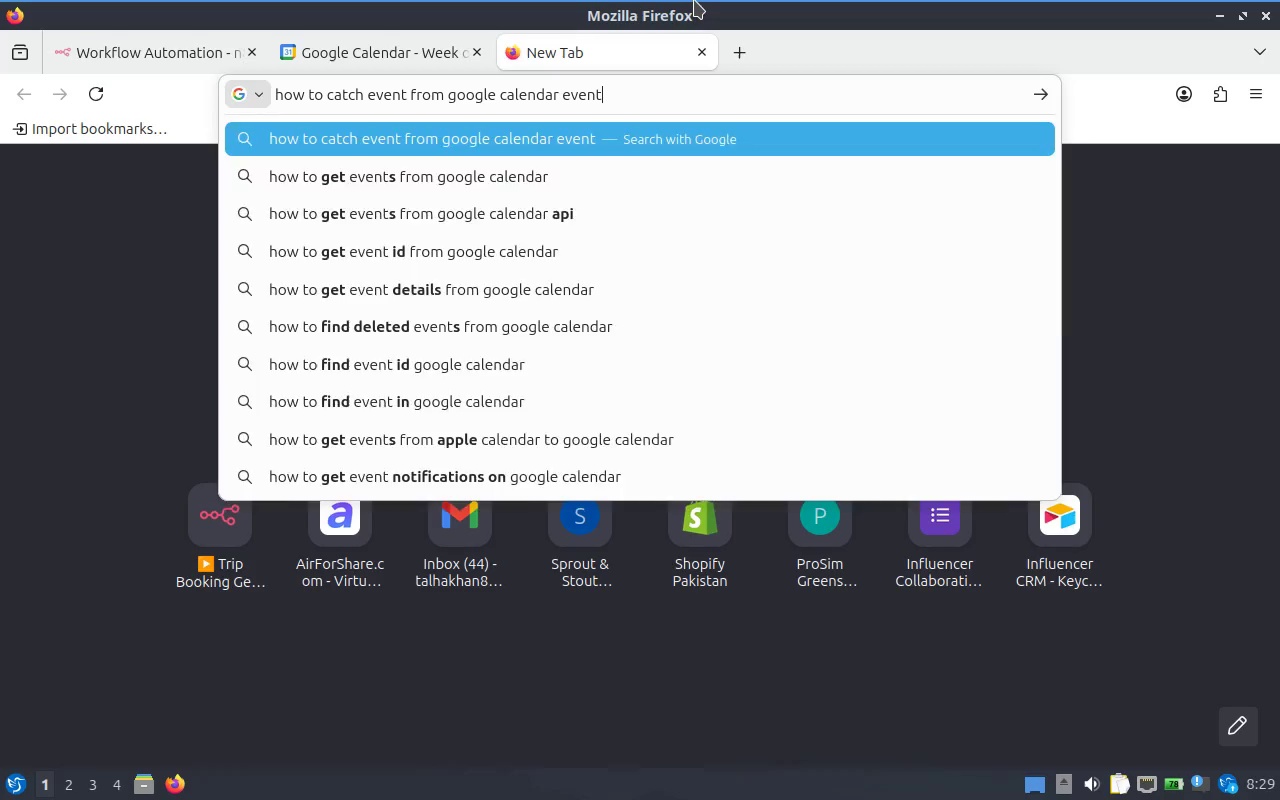 
key(Enter)
 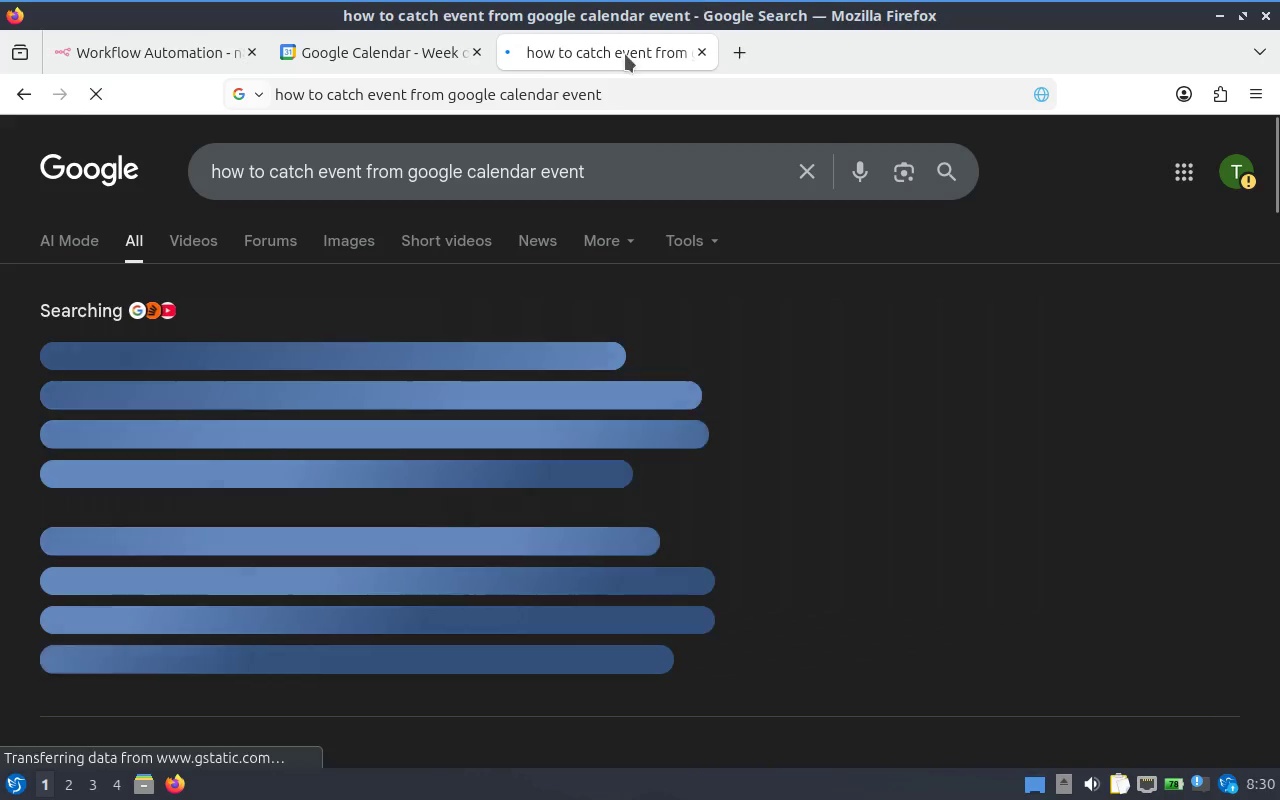 
left_click([685, 165])
 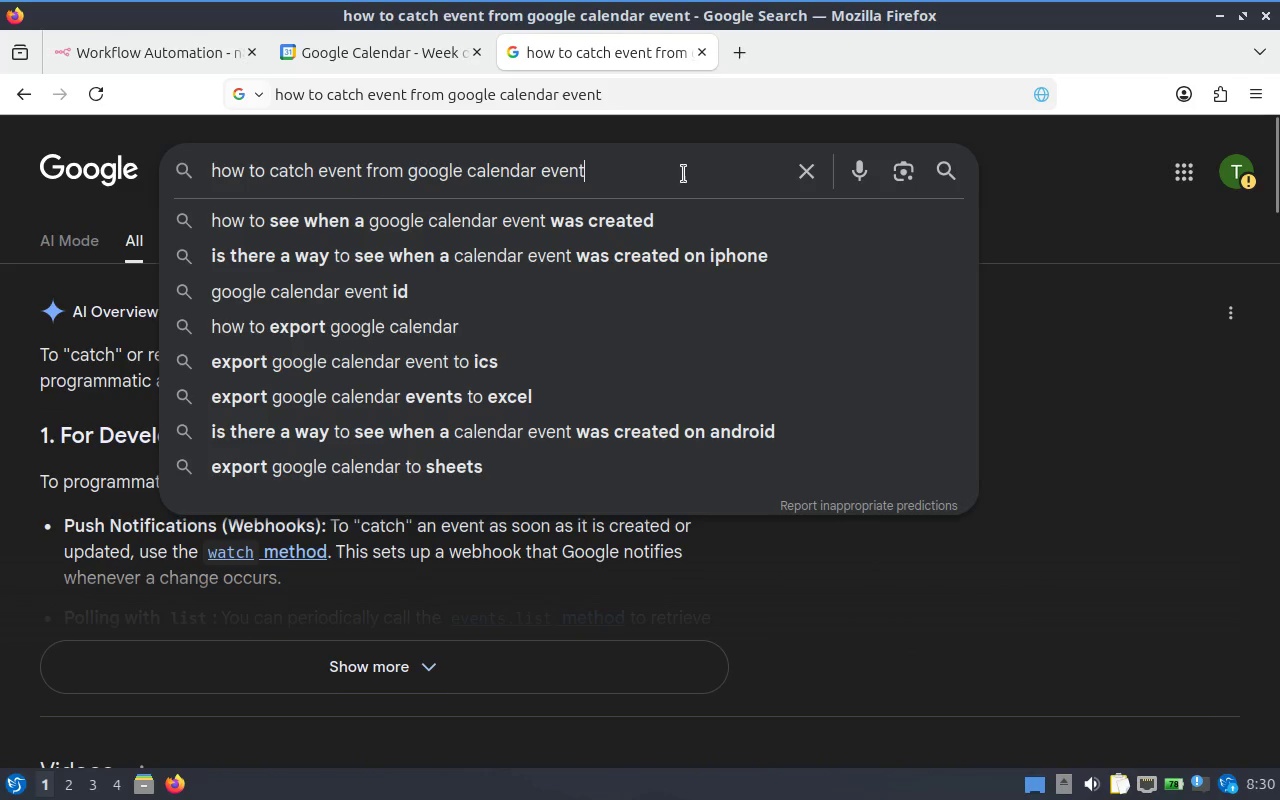 
type( on n8n)
 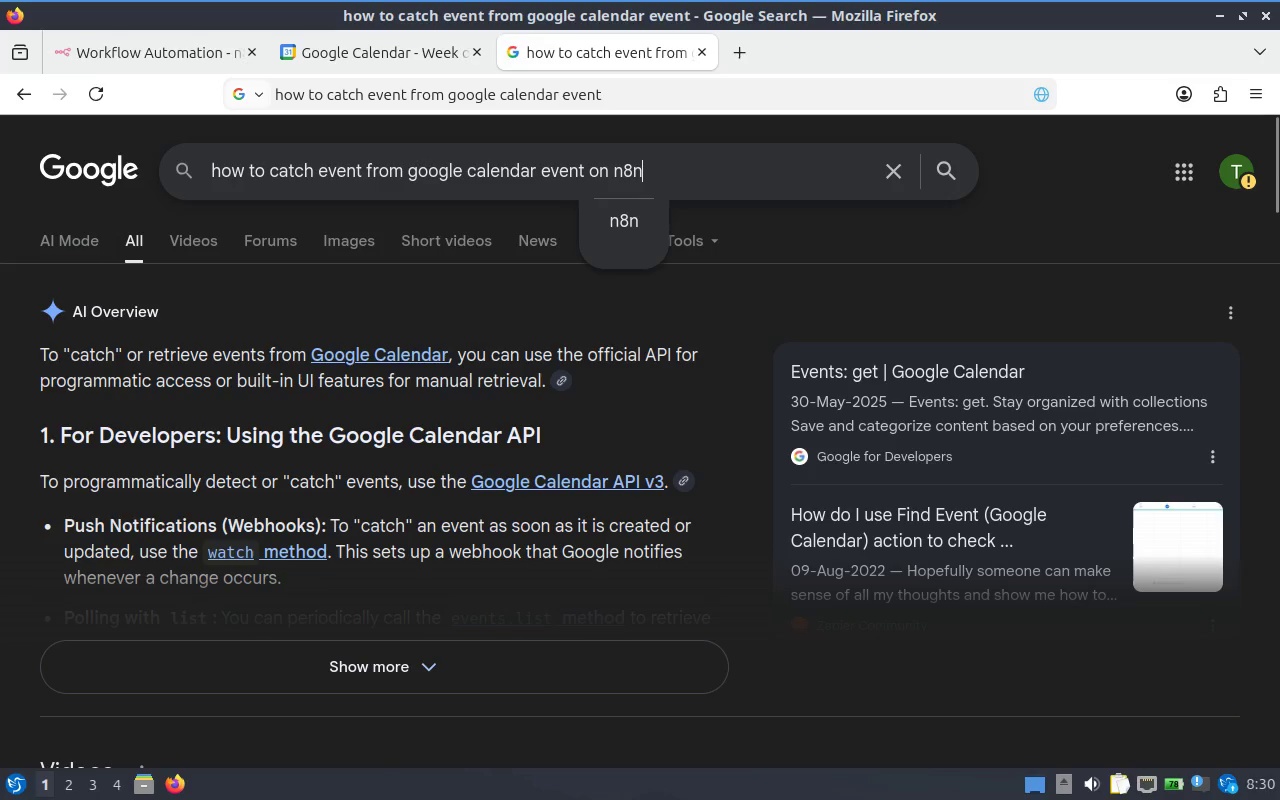 
key(Enter)
 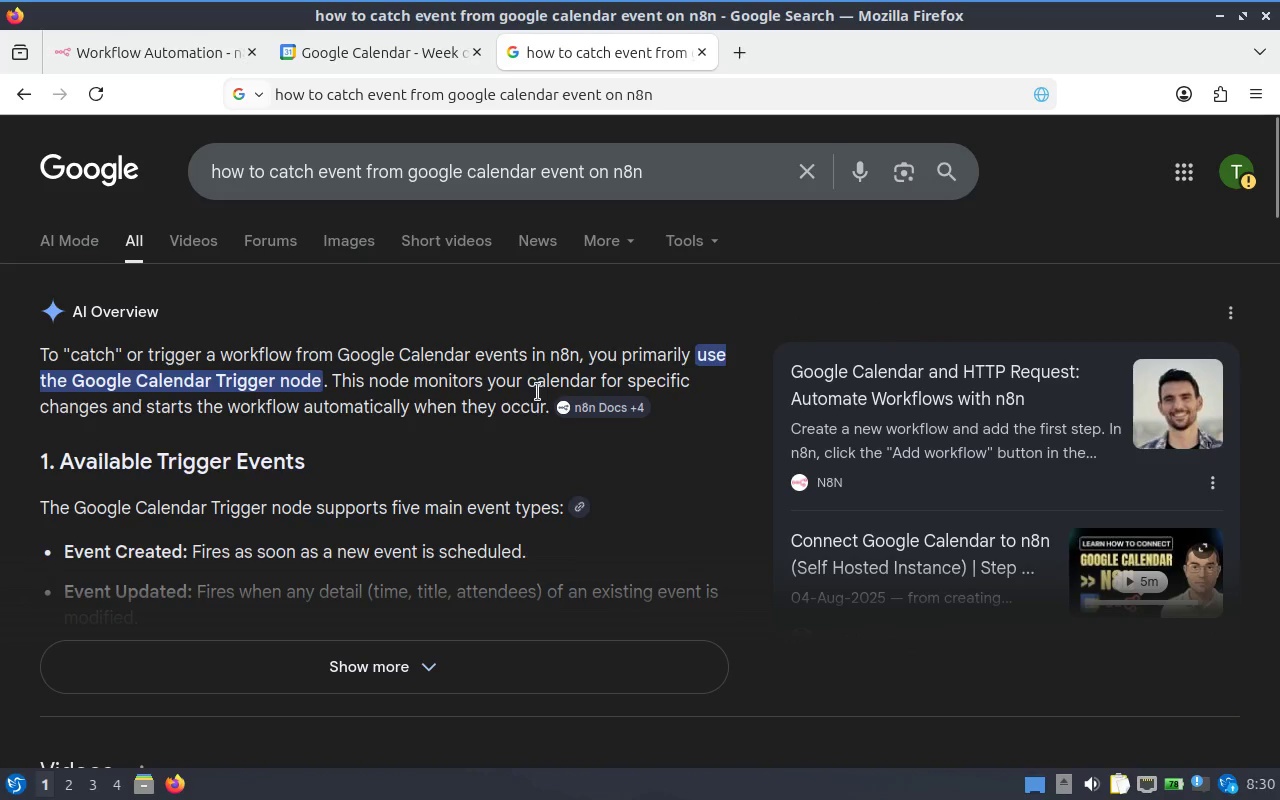 
wait(11.83)
 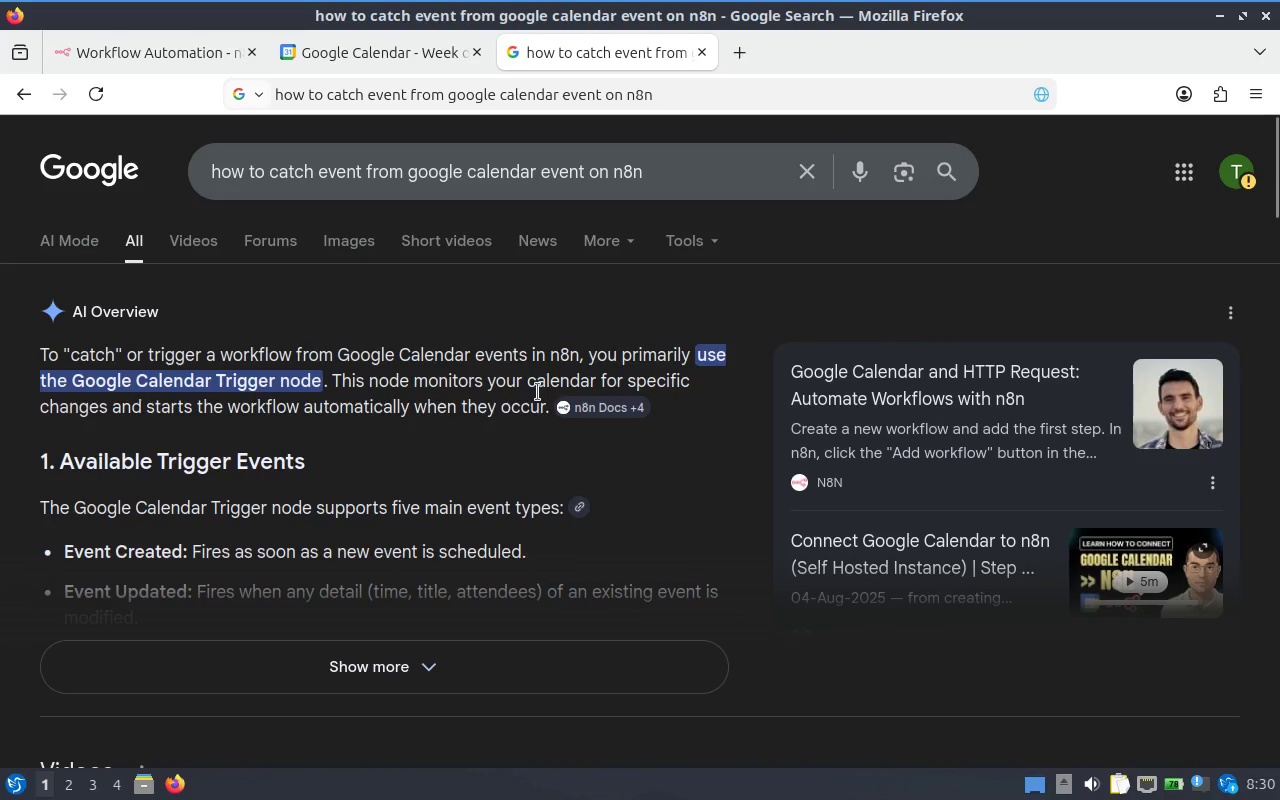 
mouse_move([158, 72])
 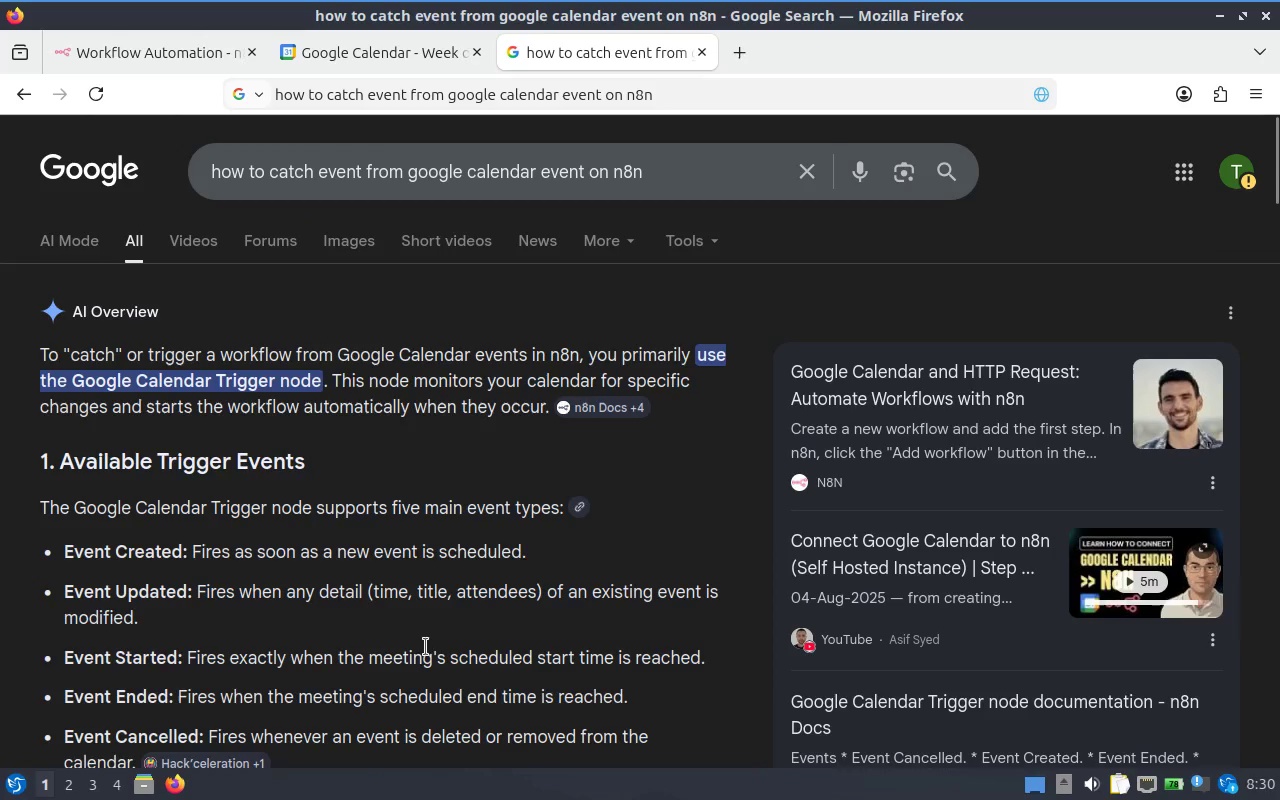 
scroll: coordinate [465, 391], scroll_direction: down, amount: 1.0
 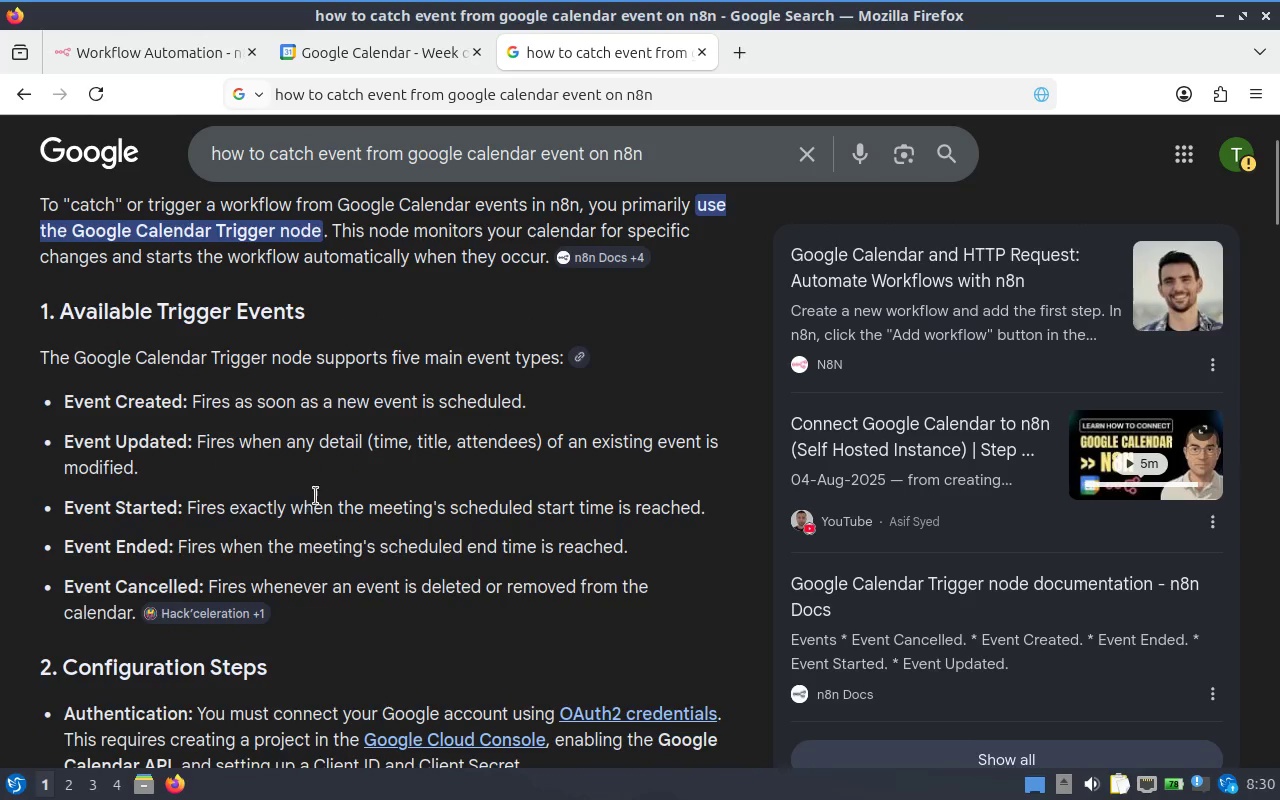 
wait(6.38)
 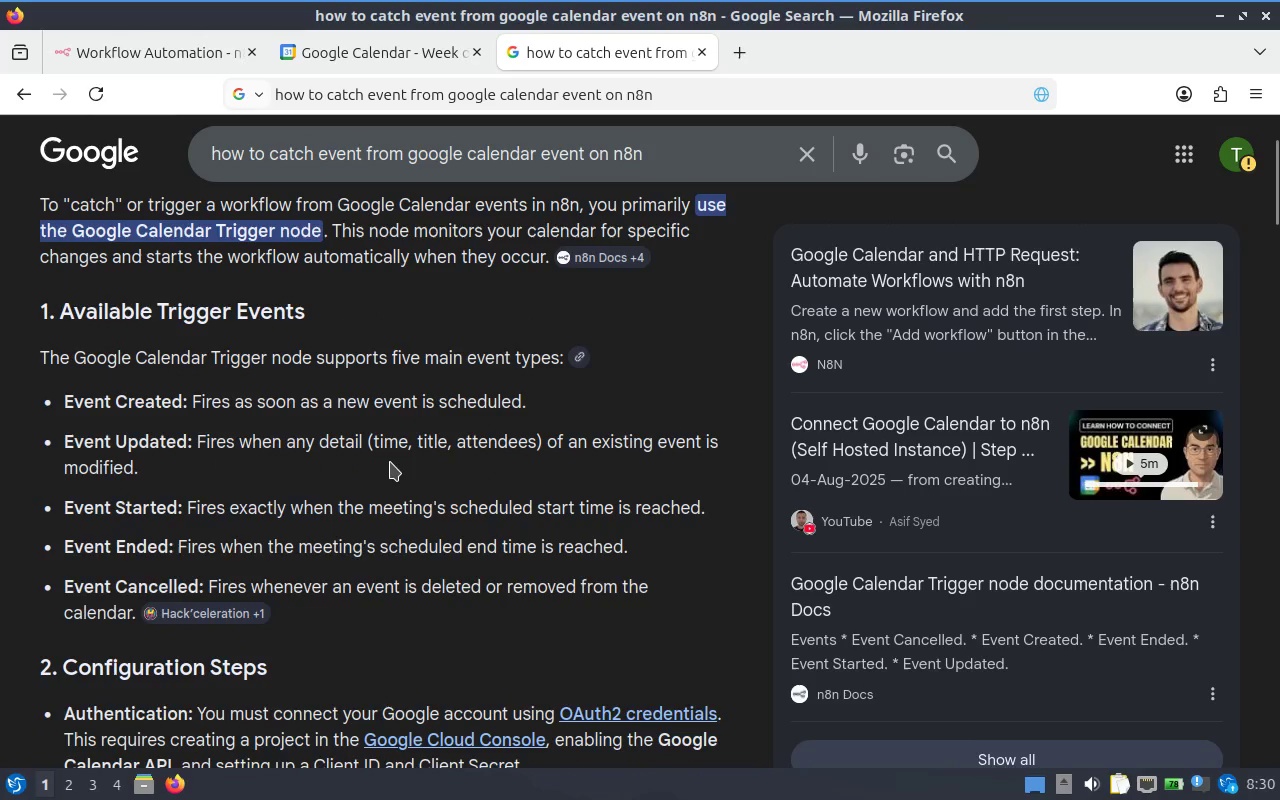 
scroll: coordinate [369, 432], scroll_direction: down, amount: 2.0
 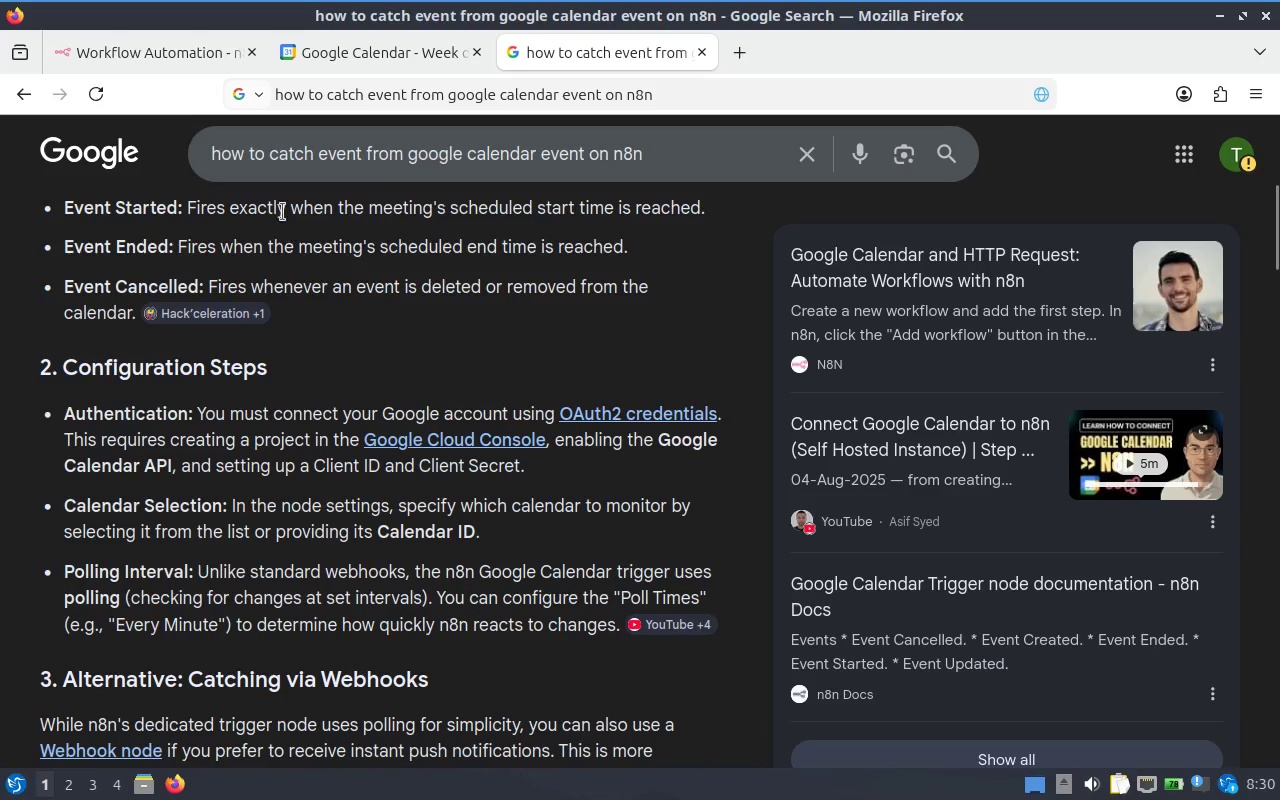 
left_click([170, 65])
 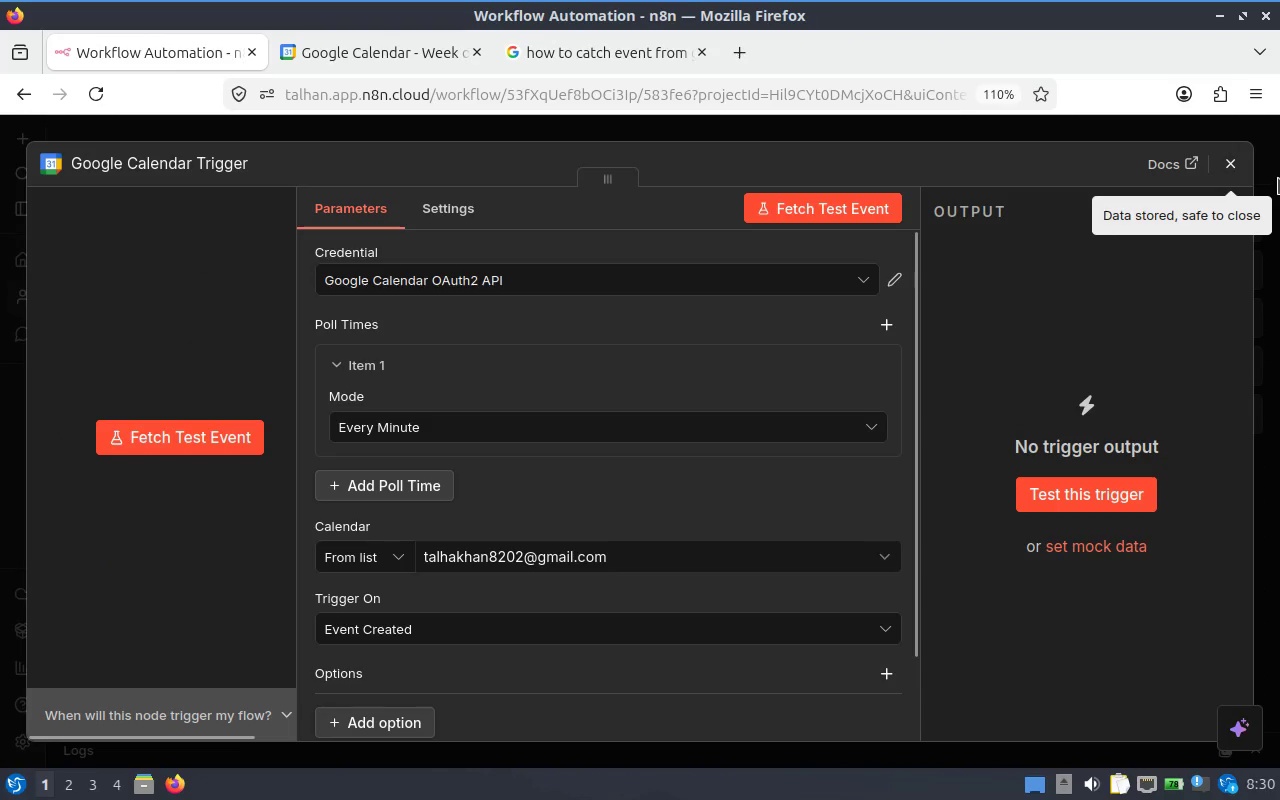 
left_click([1239, 170])
 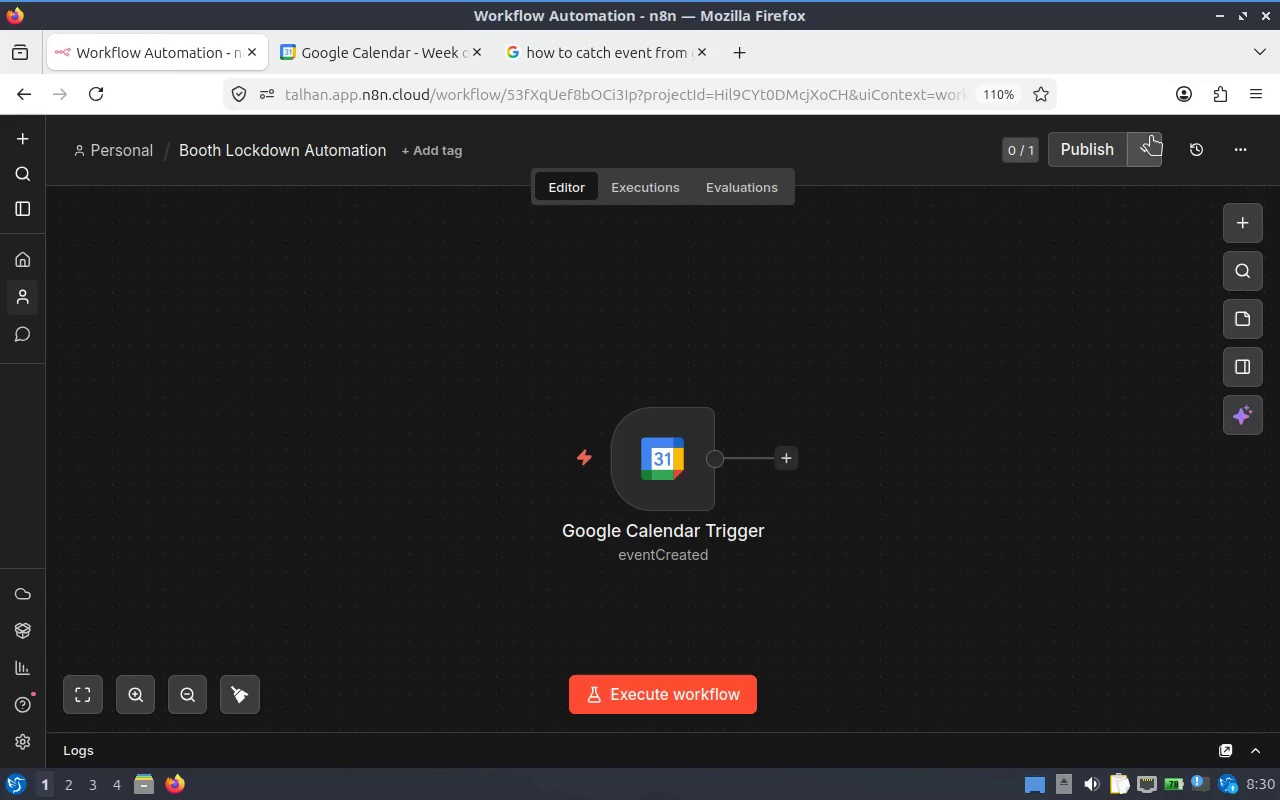 
left_click([1088, 152])
 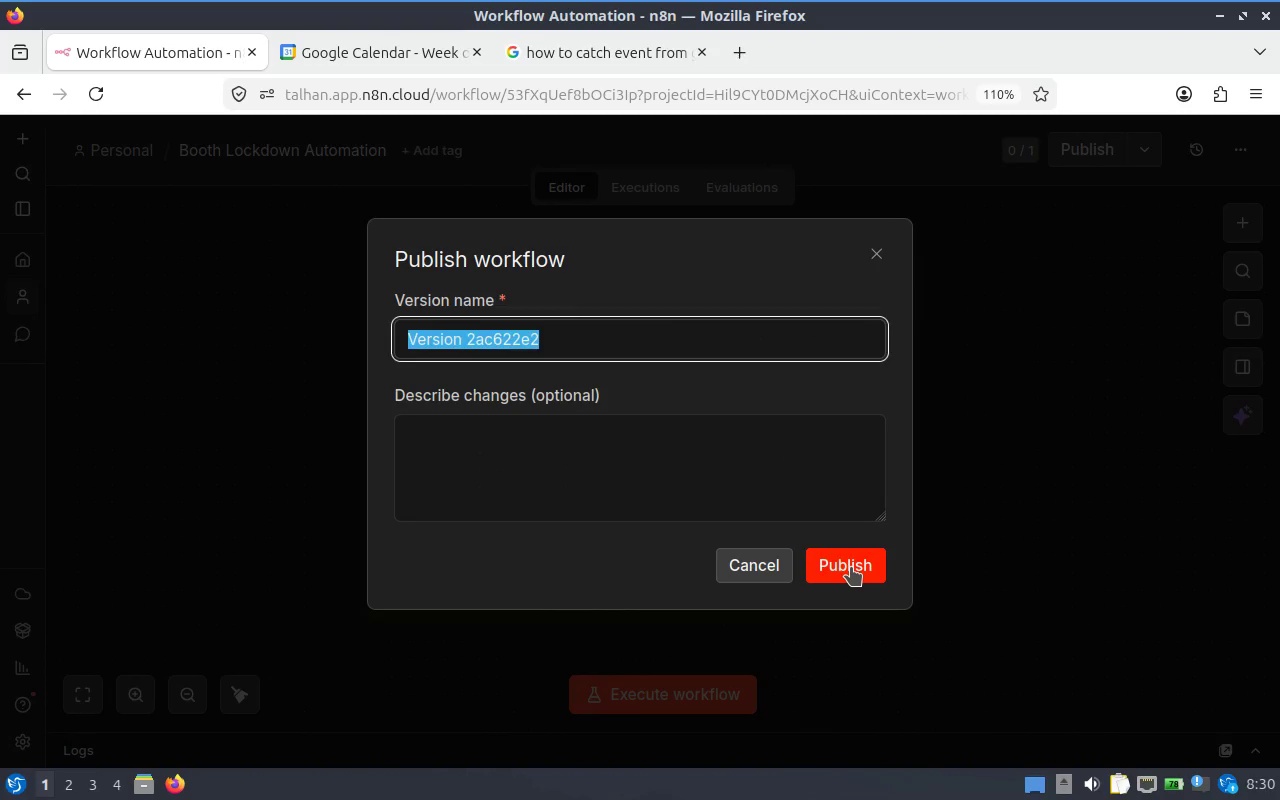 
wait(9.21)
 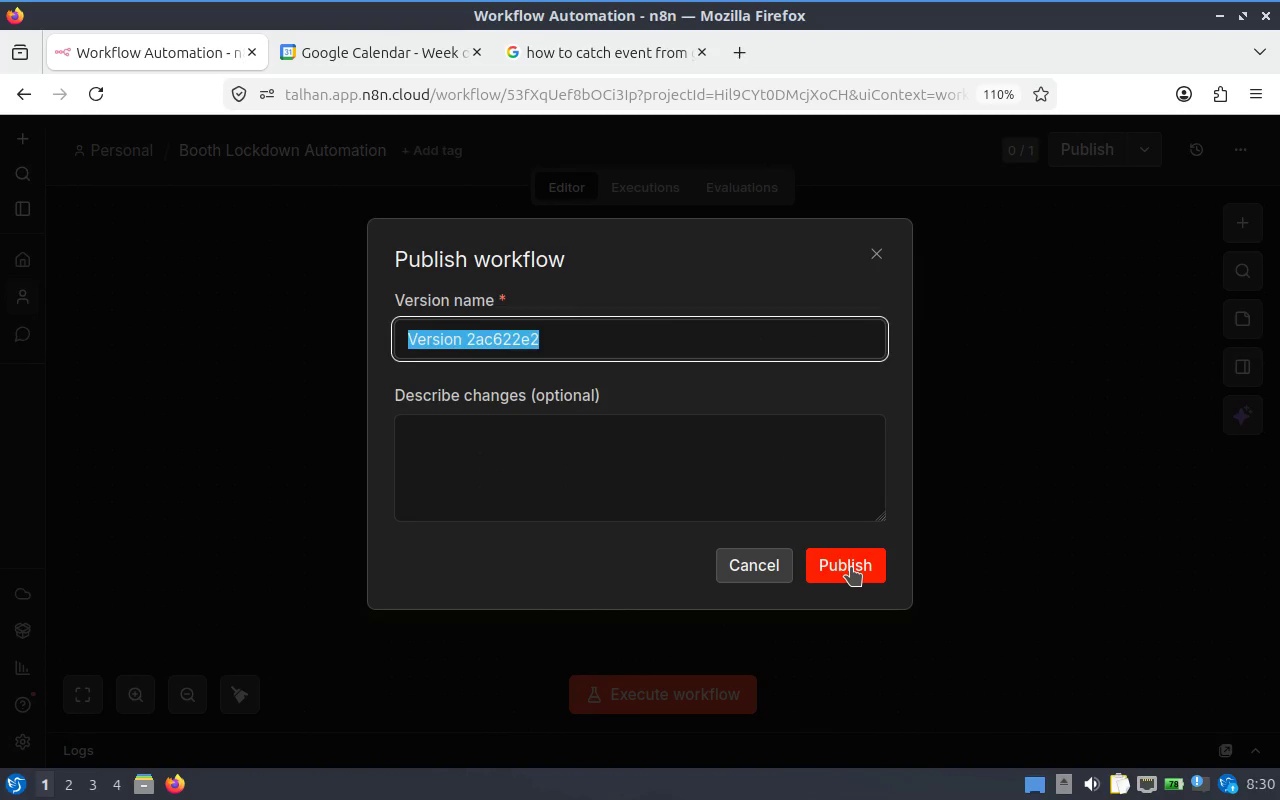 
left_click([605, 351])
 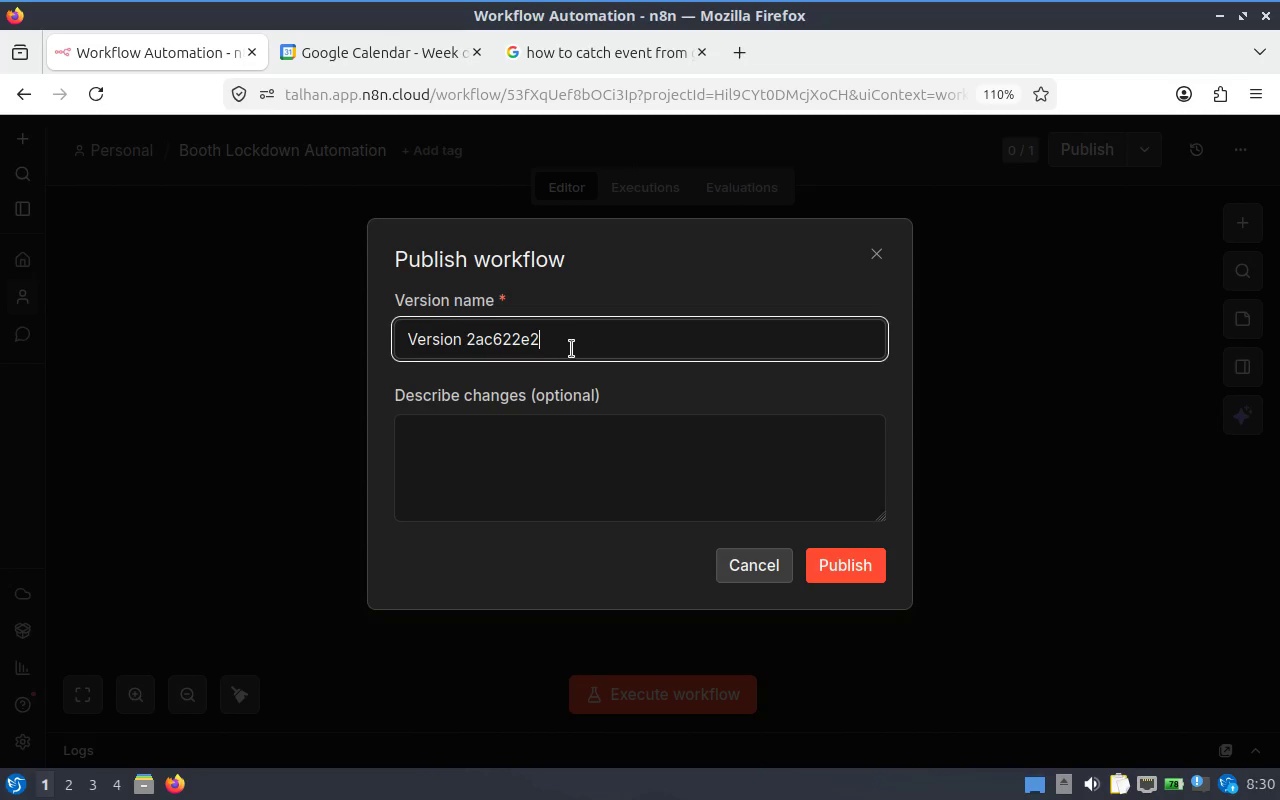 
left_click_drag(start_coordinate=[570, 349], to_coordinate=[466, 353])
 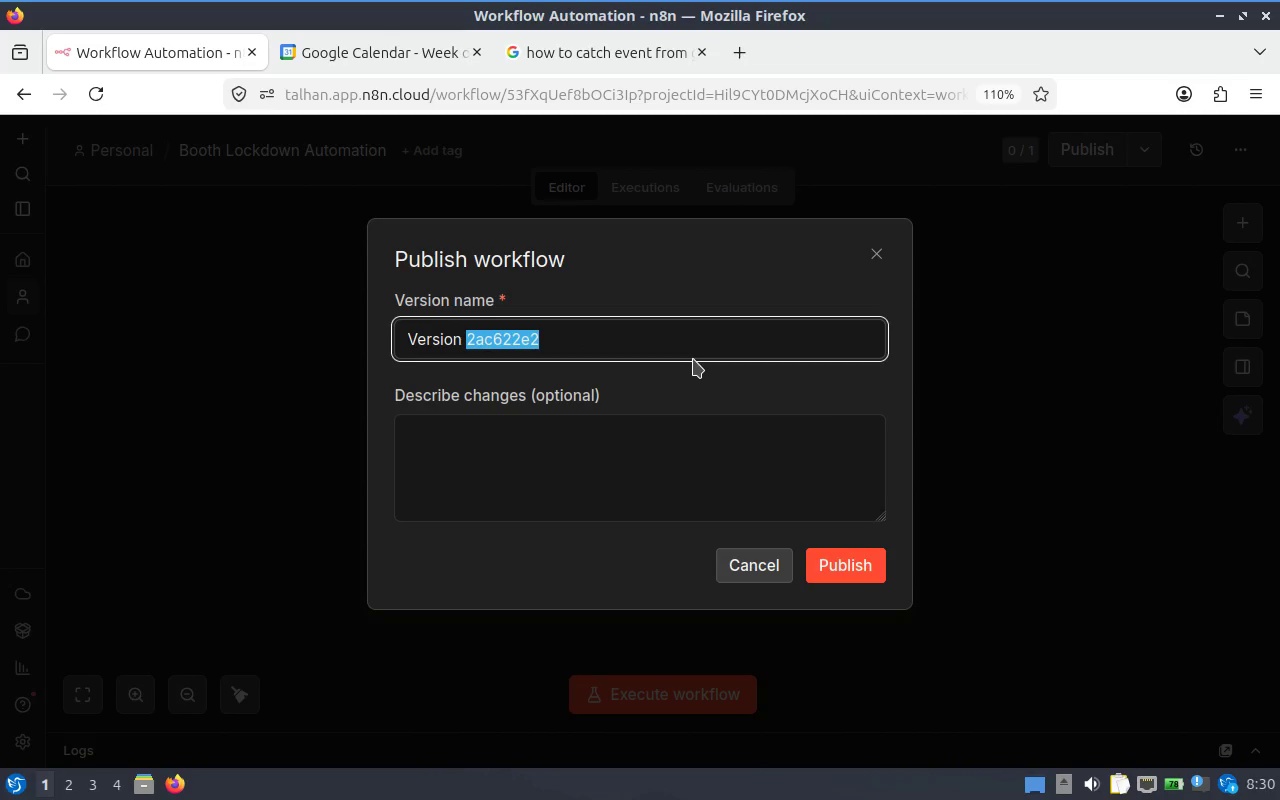 
key(0)
 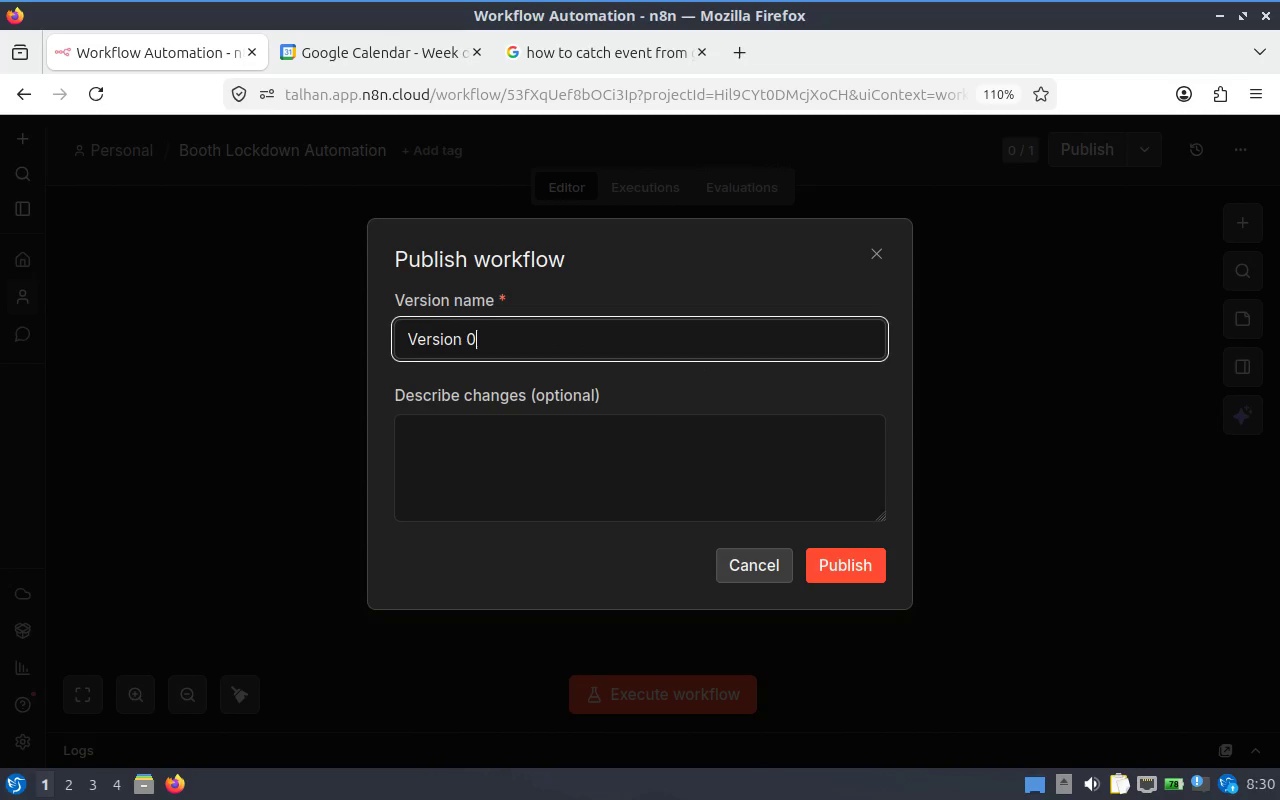 
key(Period)
 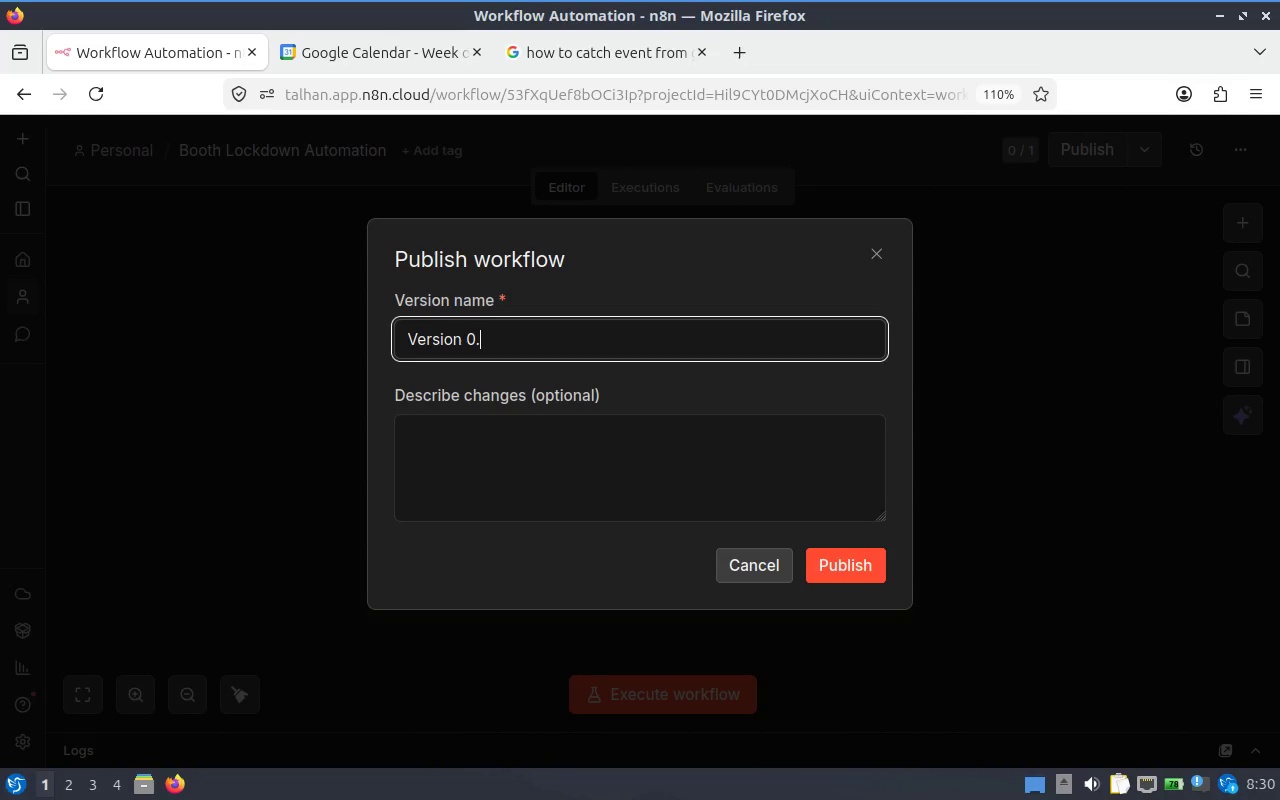 
key(0)
 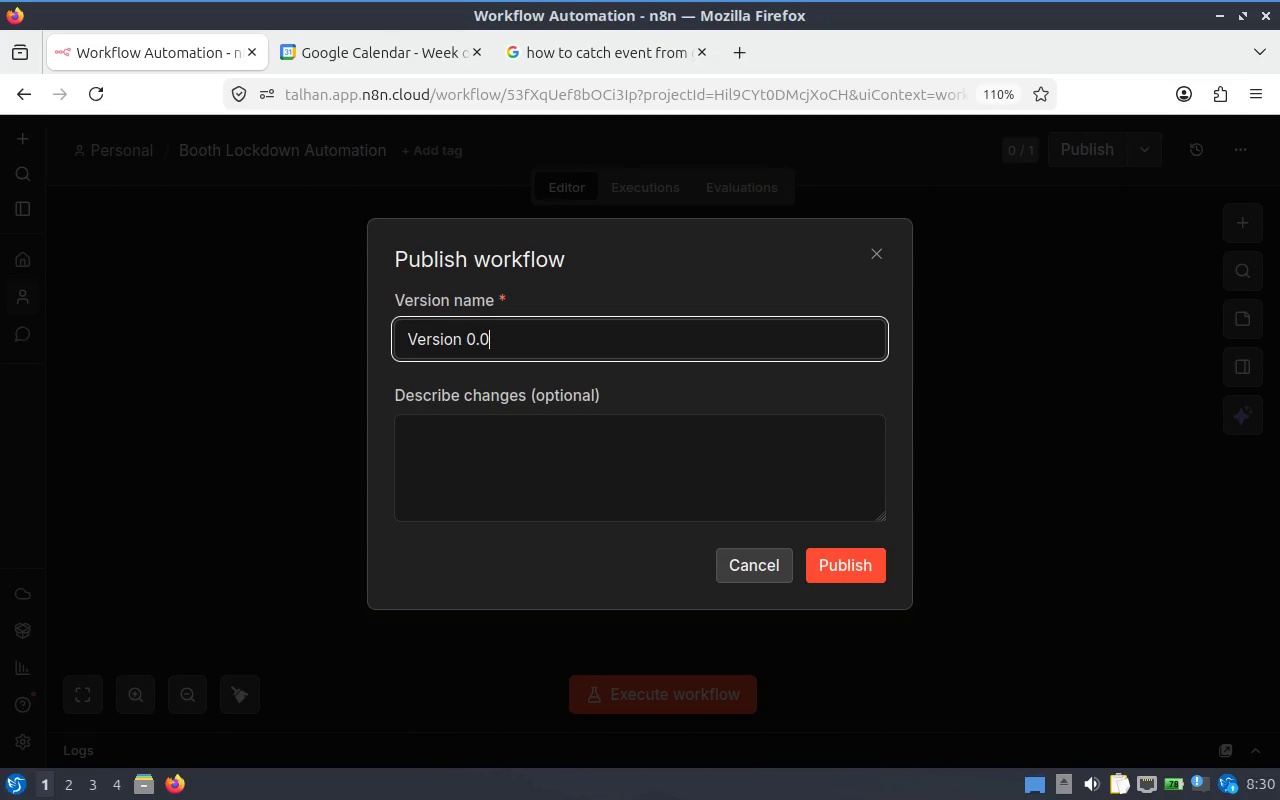 
key(Period)
 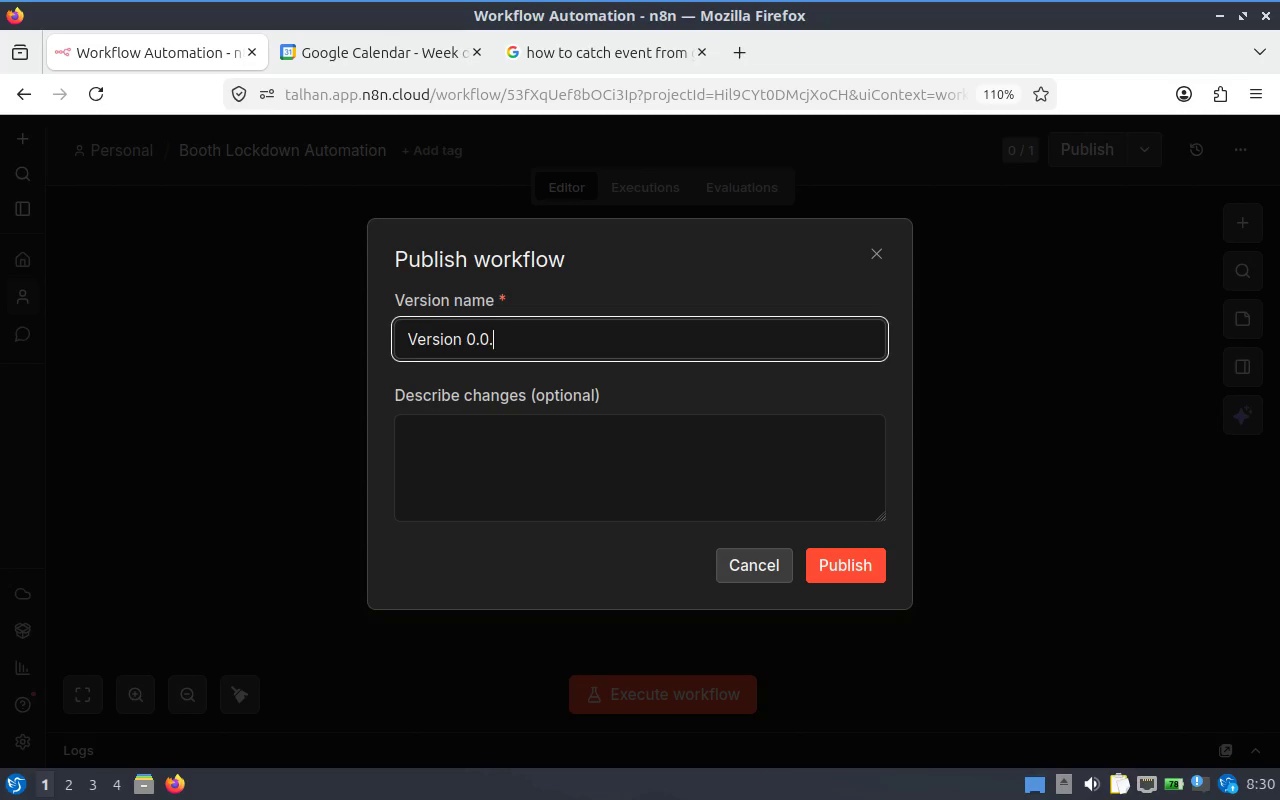 
key(1)
 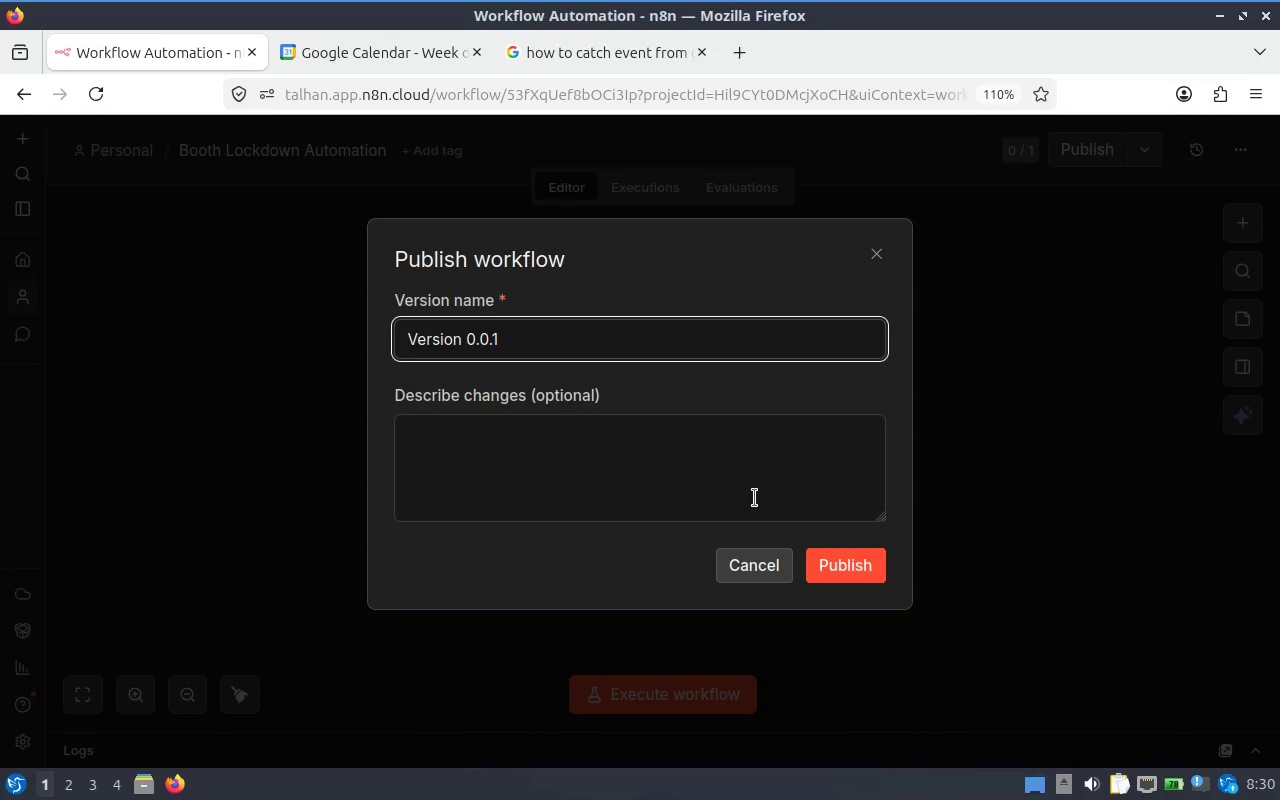 
left_click([710, 488])
 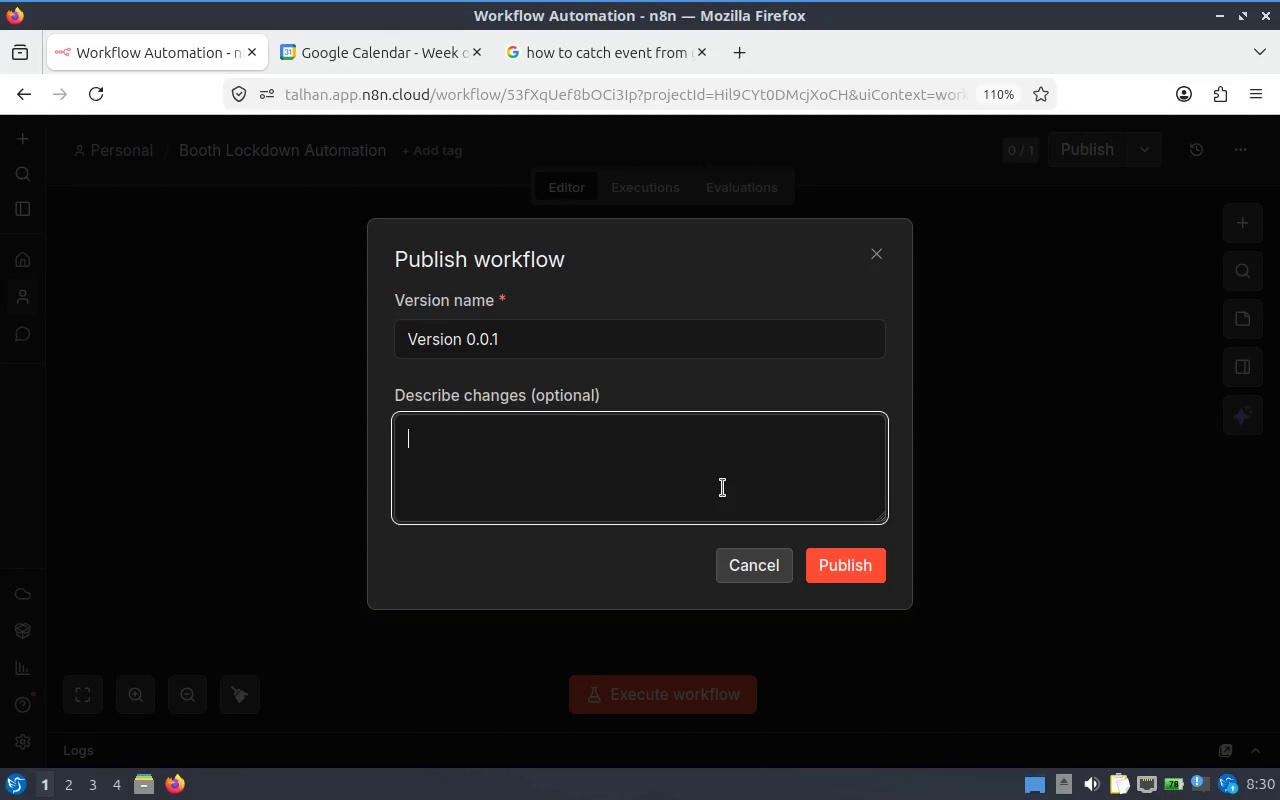 
type(ts)
key(Backspace)
type(esting event trigger)
 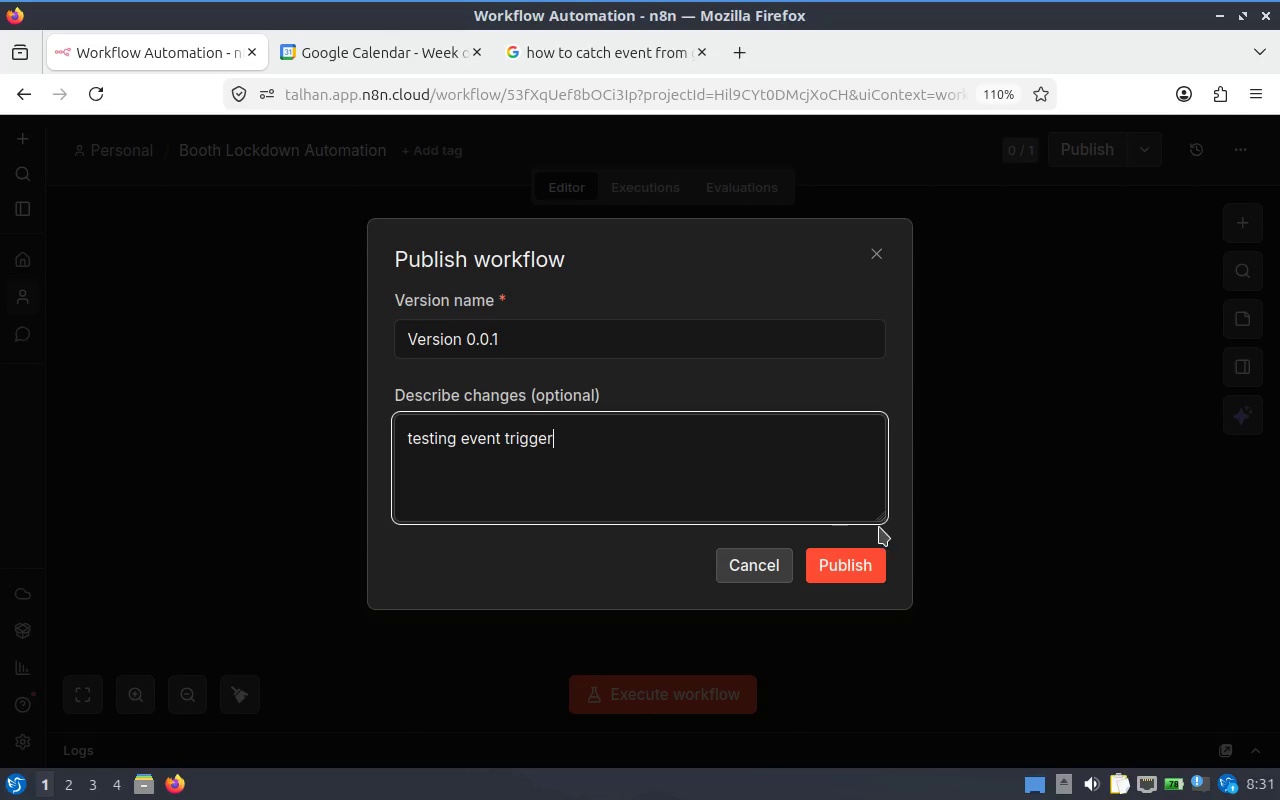 
left_click([869, 570])
 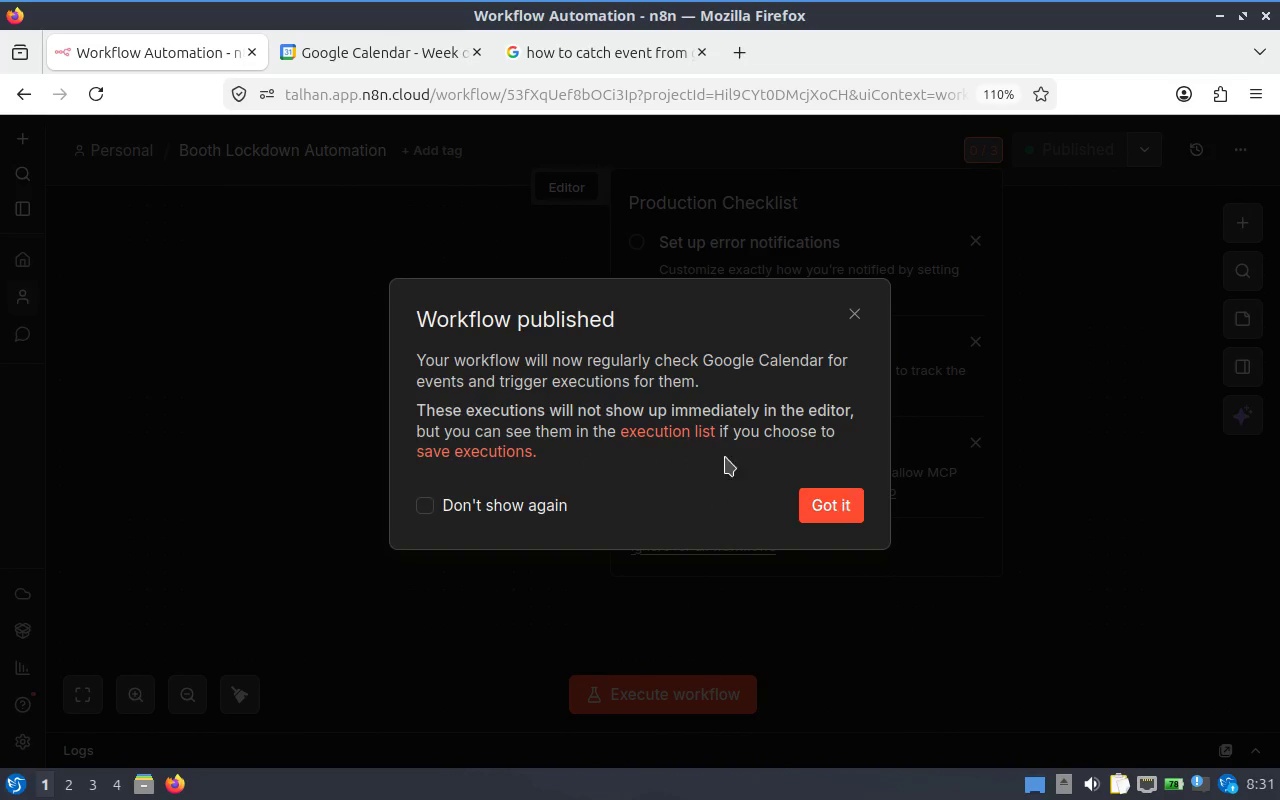 
wait(13.35)
 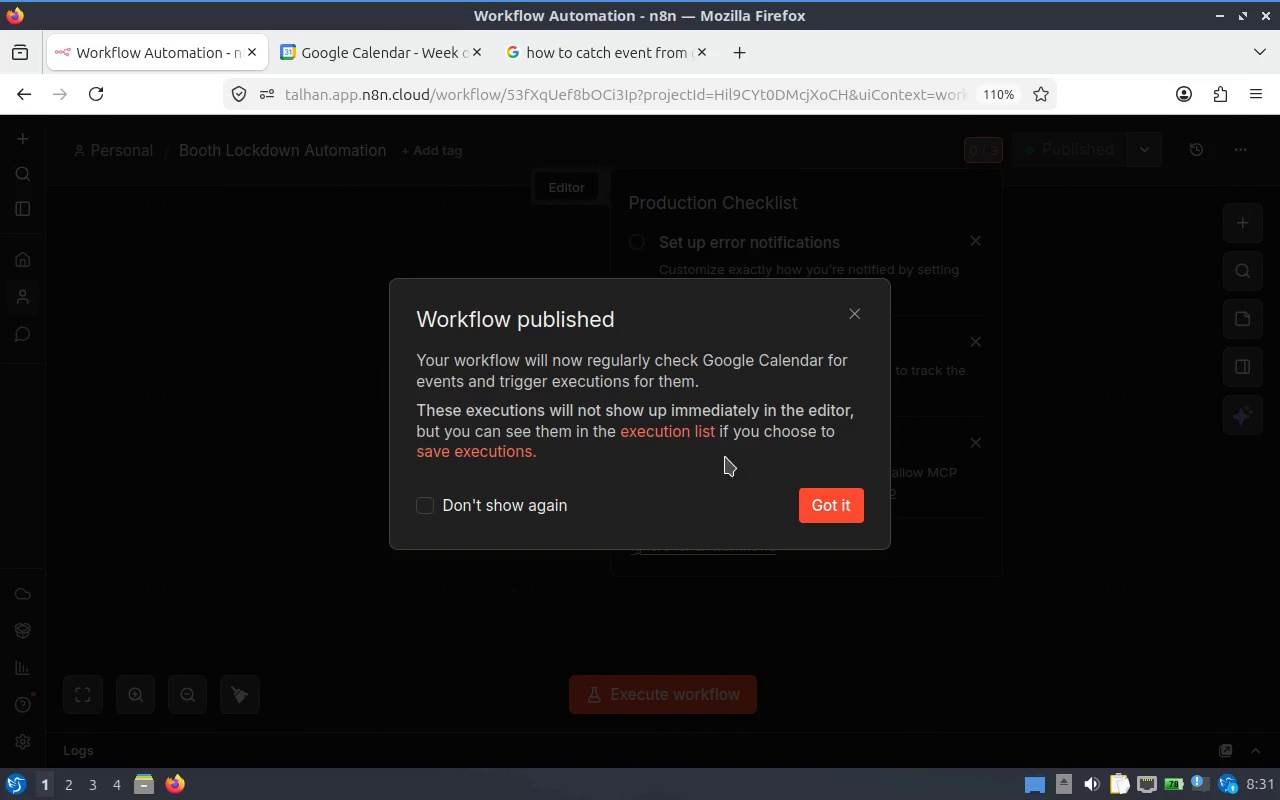 
left_click([468, 458])
 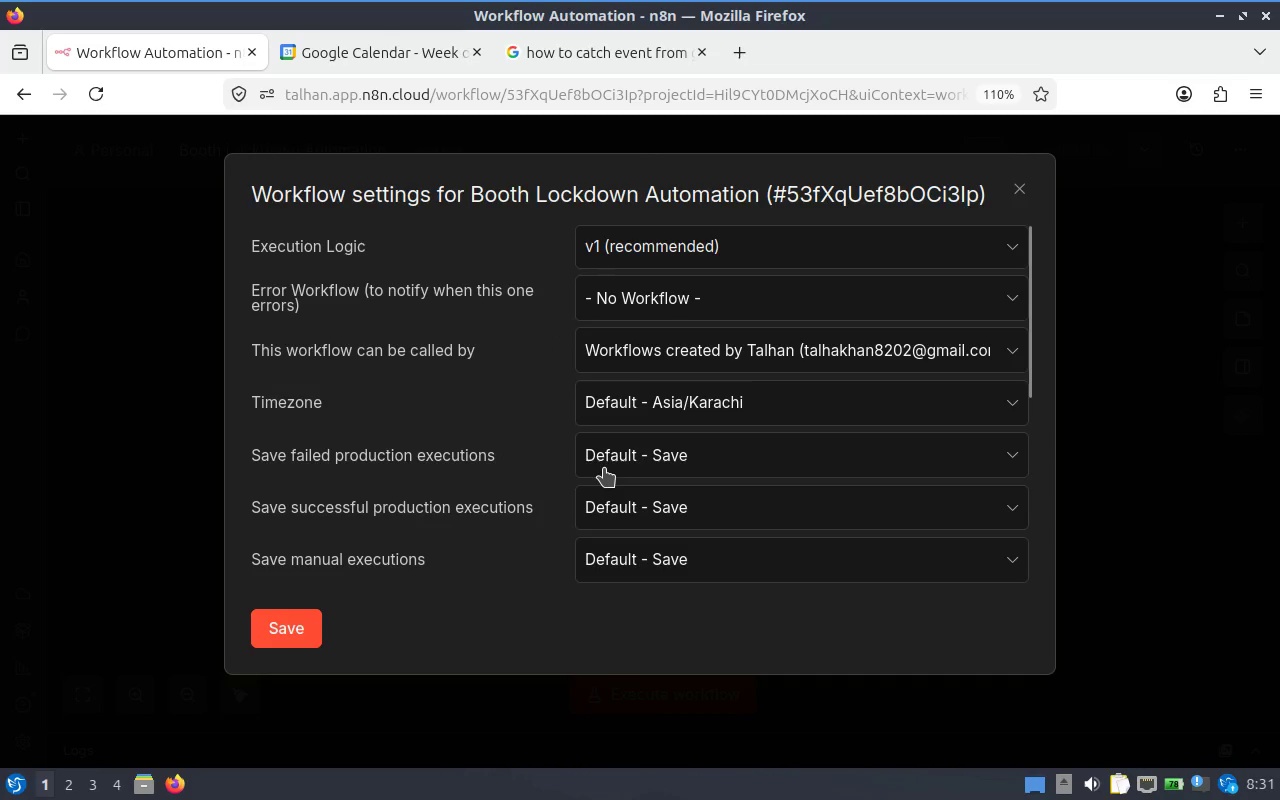 
wait(5.92)
 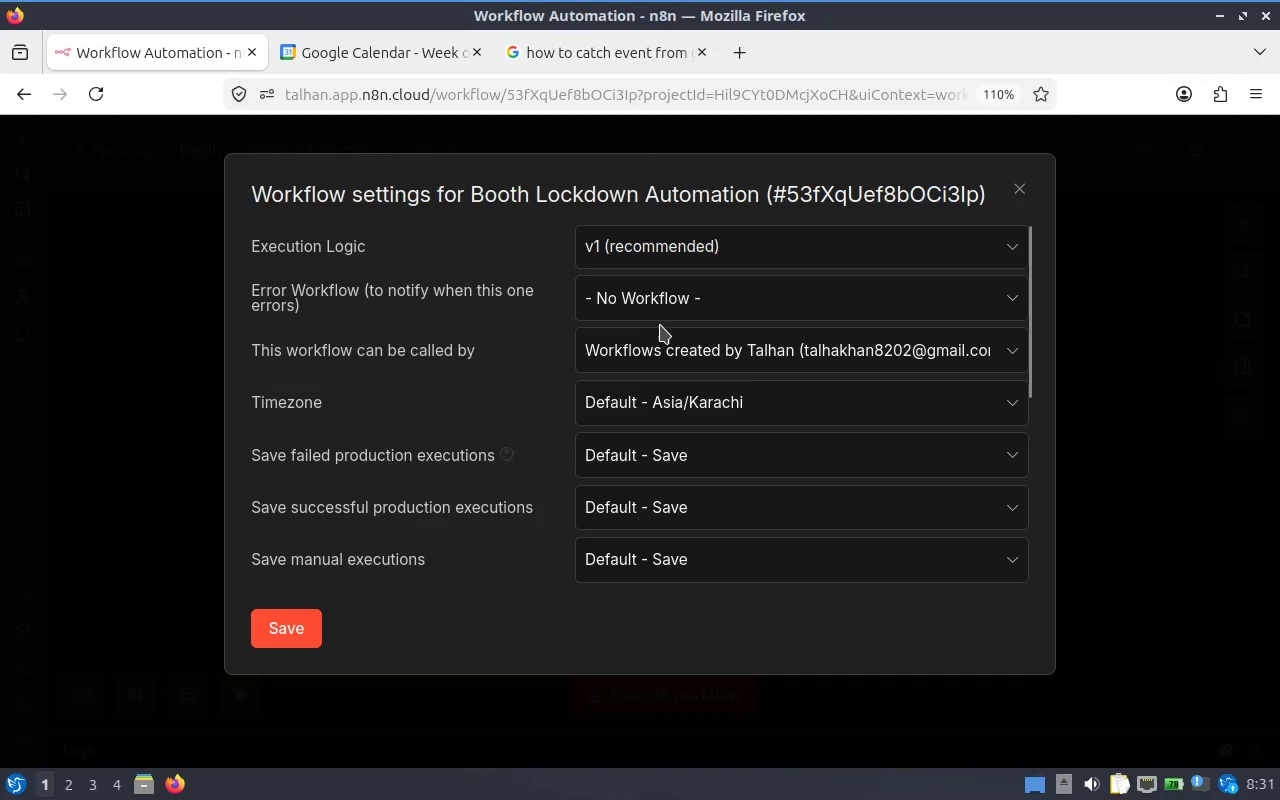 
left_click([1020, 187])
 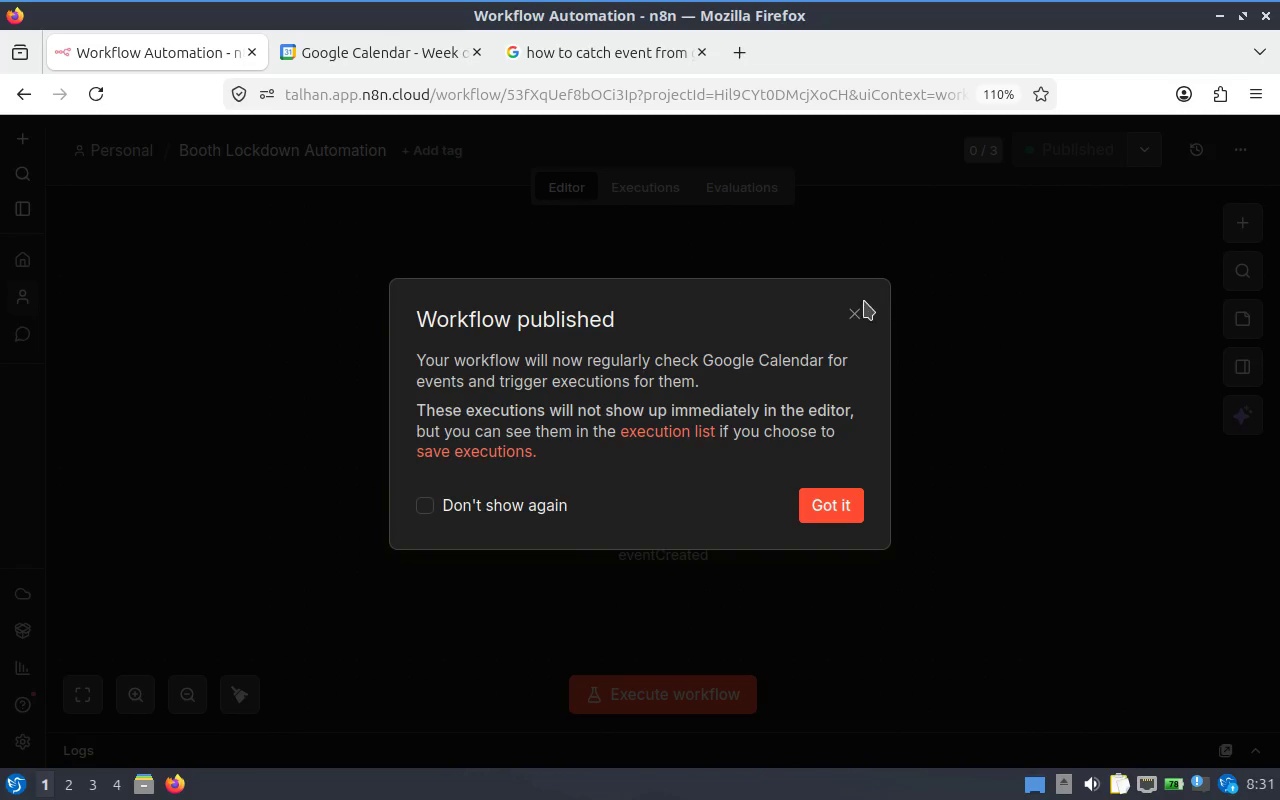 
left_click([855, 321])
 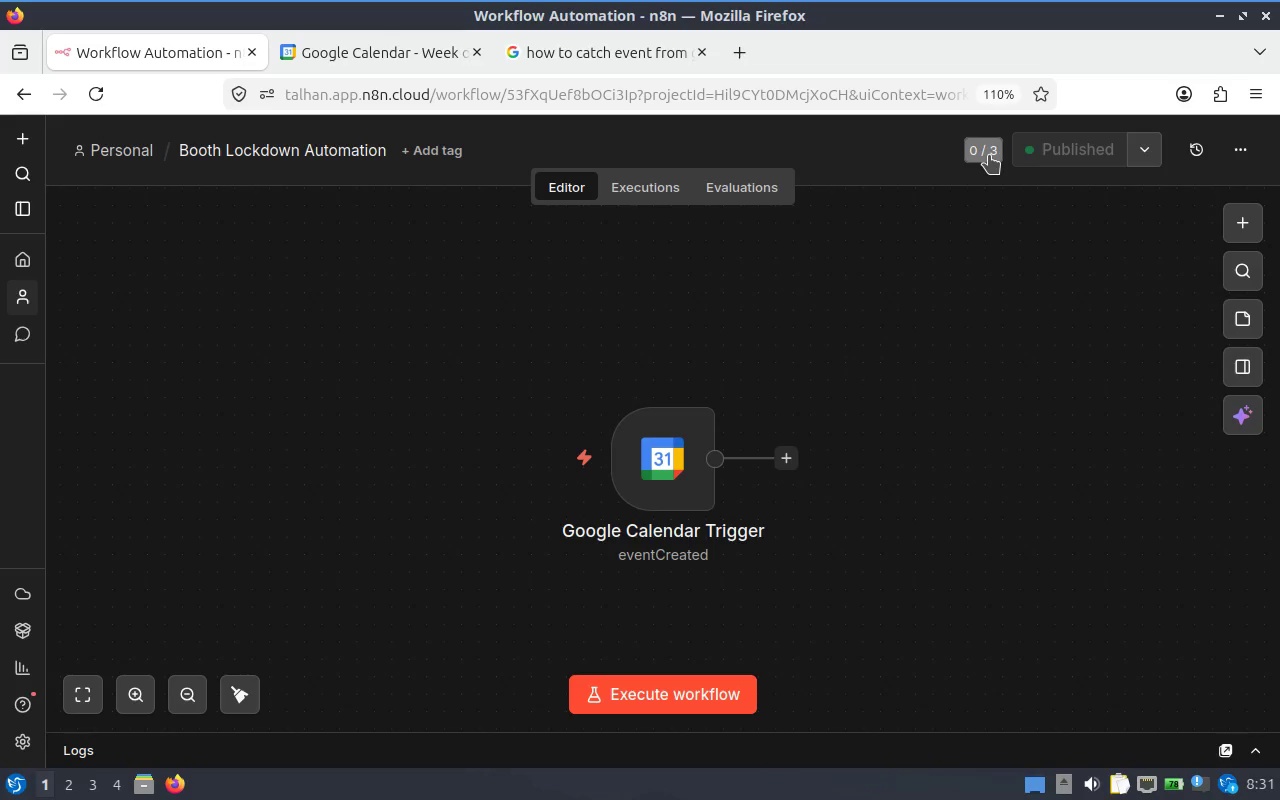 
wait(5.14)
 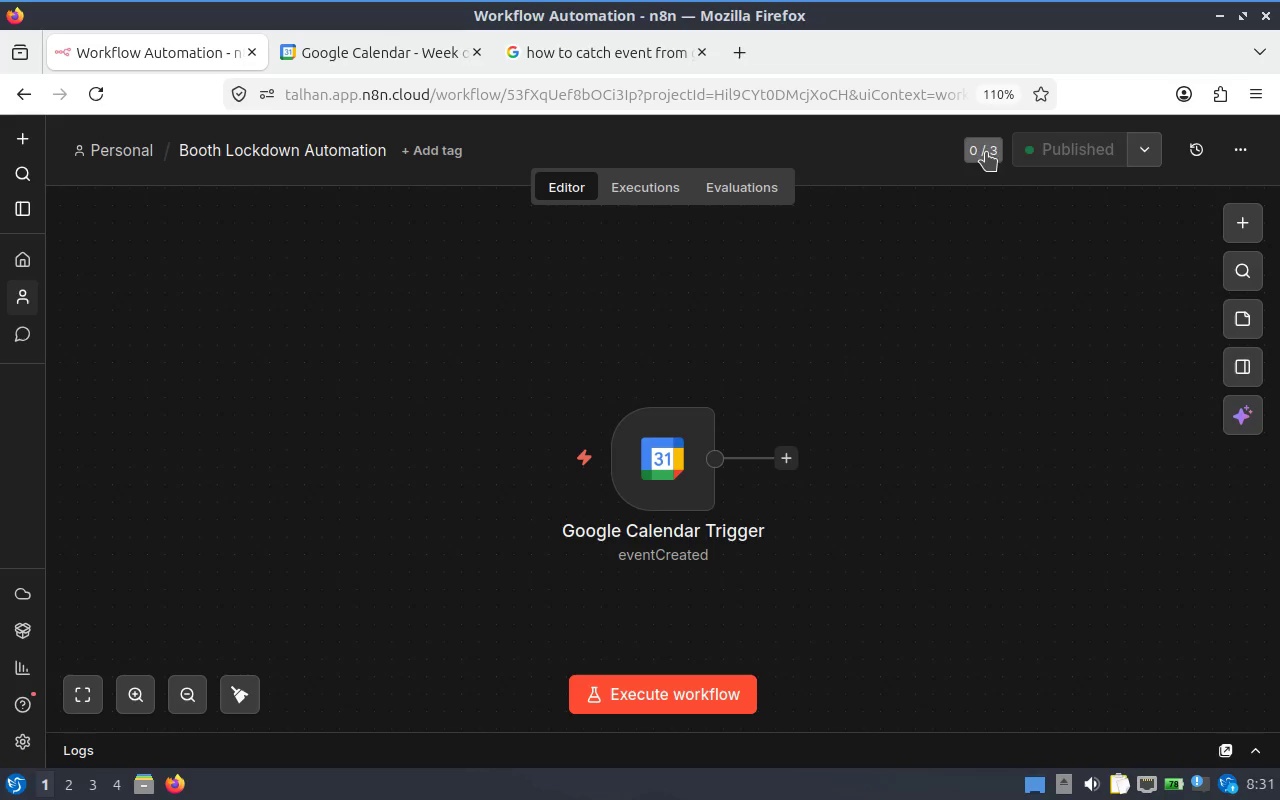 
mouse_move([451, 82])
 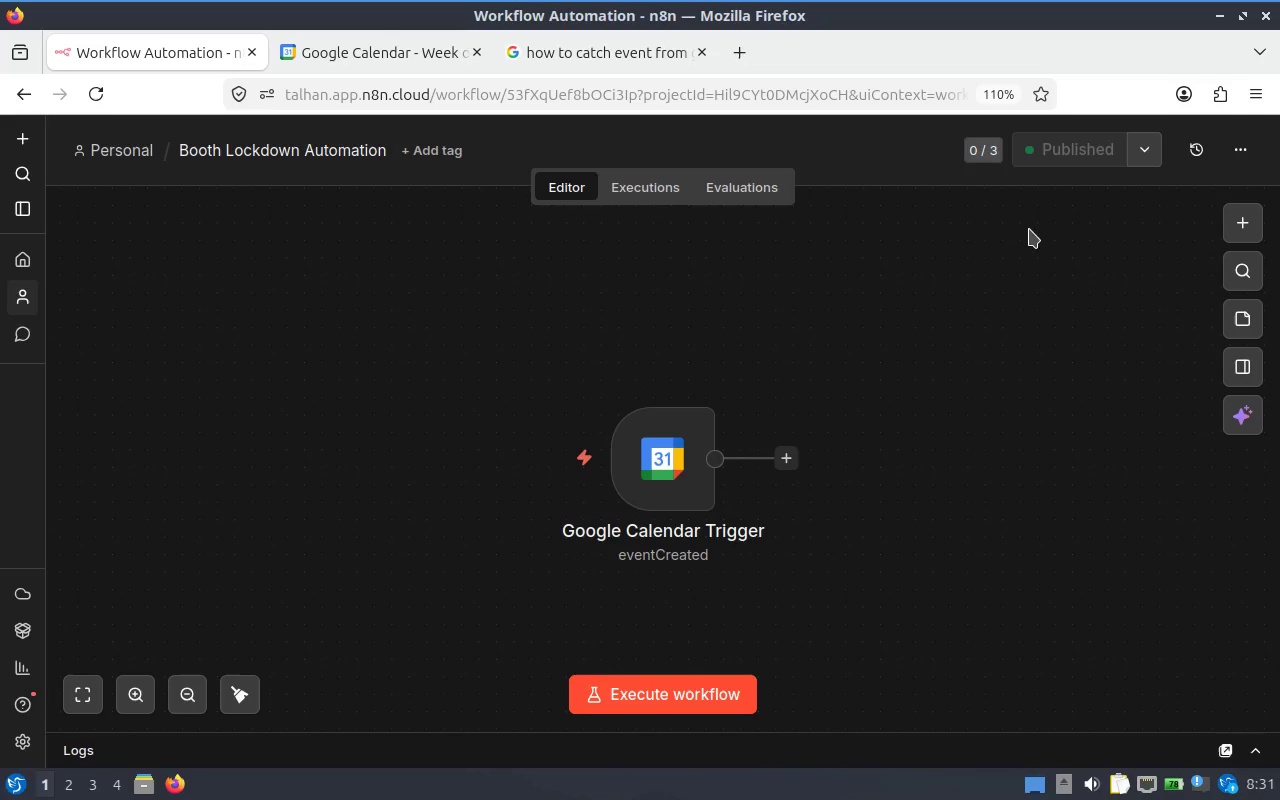 
left_click([1068, 153])
 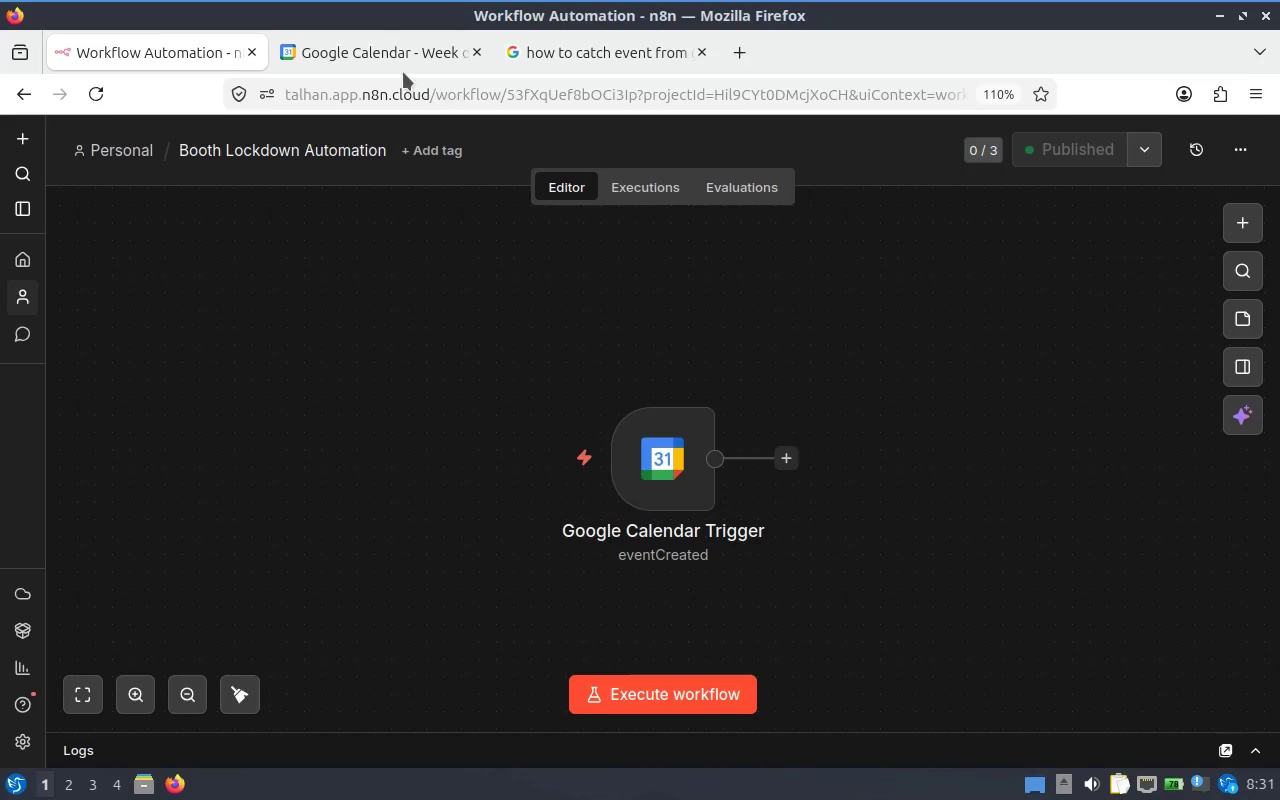 
left_click([376, 49])
 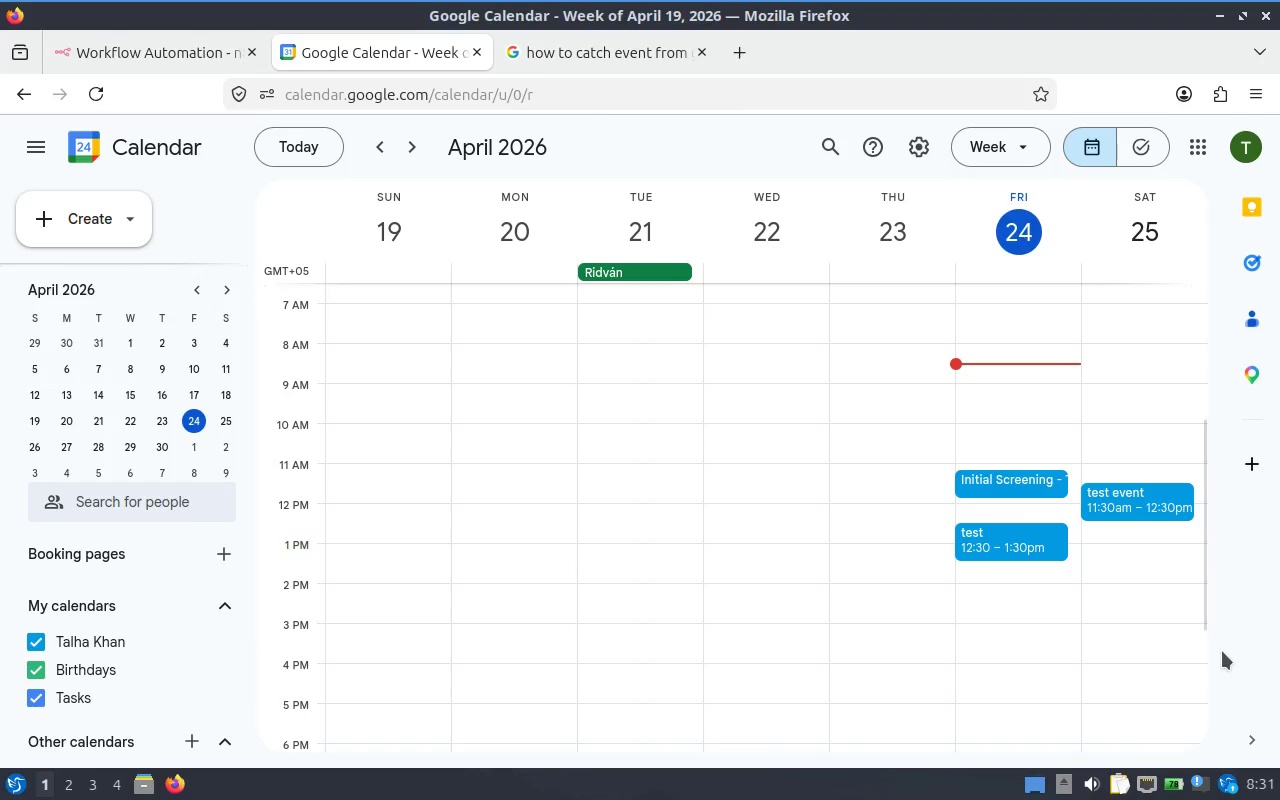 
left_click([1008, 620])
 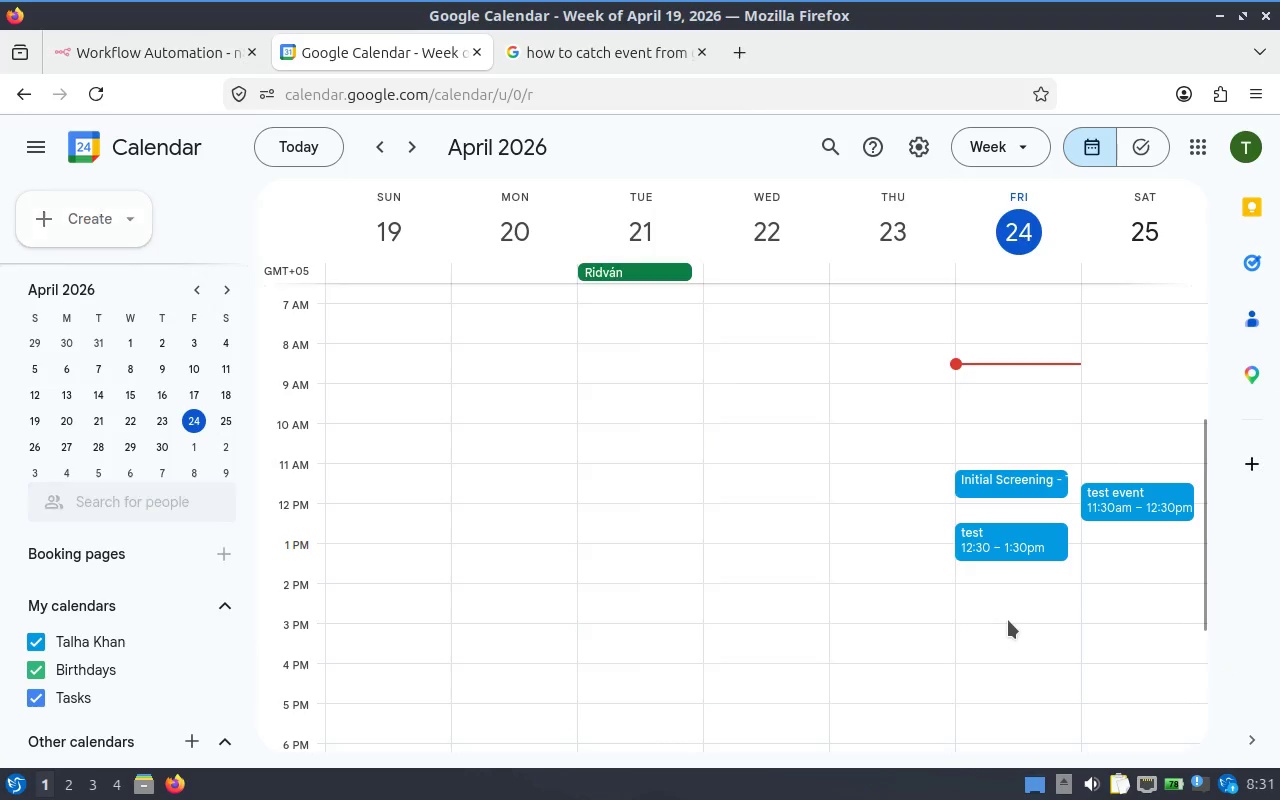 
left_click([1008, 620])
 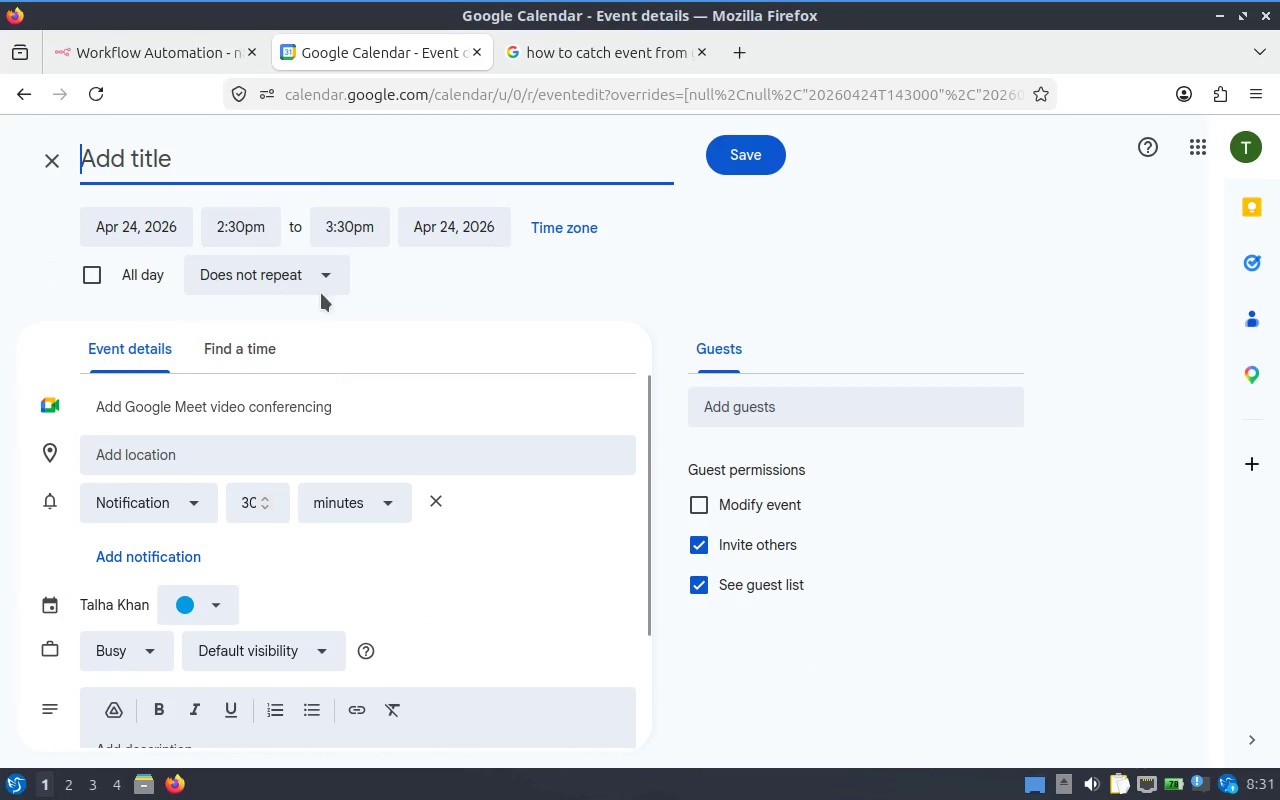 
type(testt)
 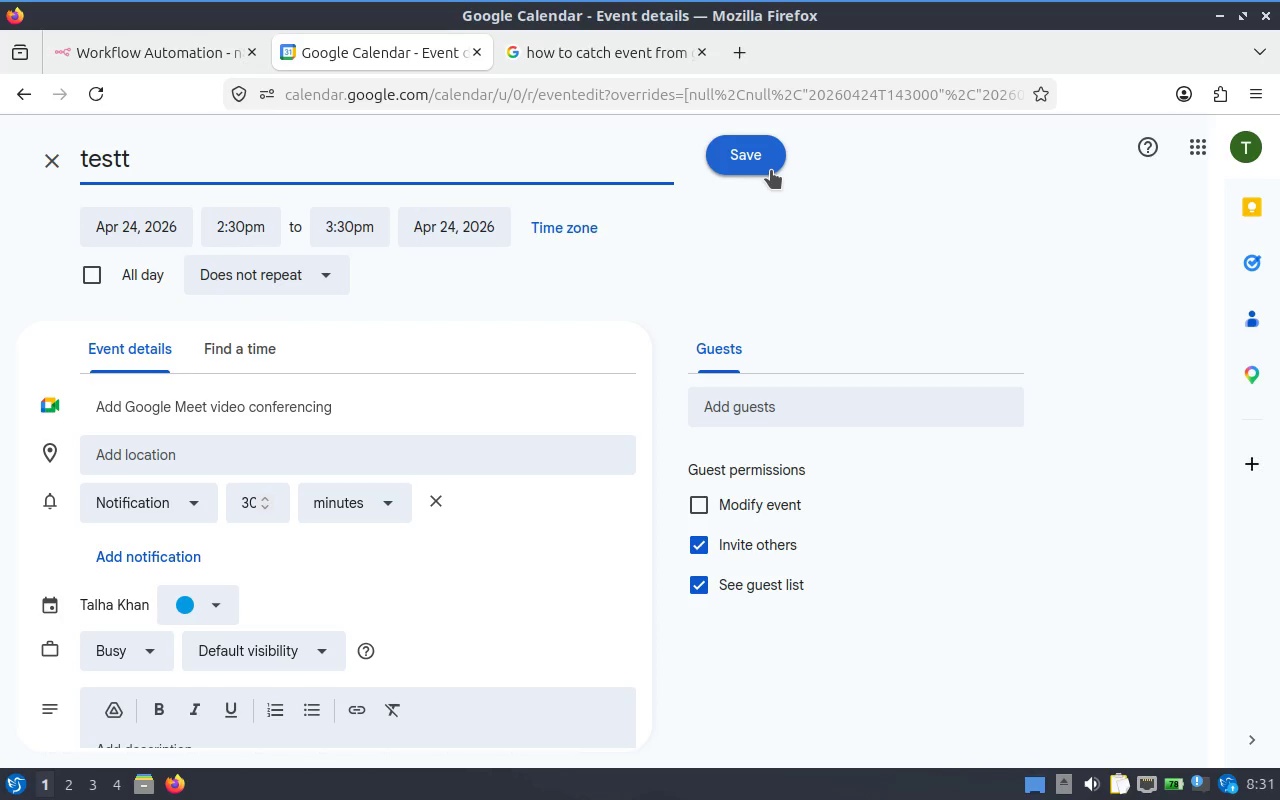 
left_click([771, 170])
 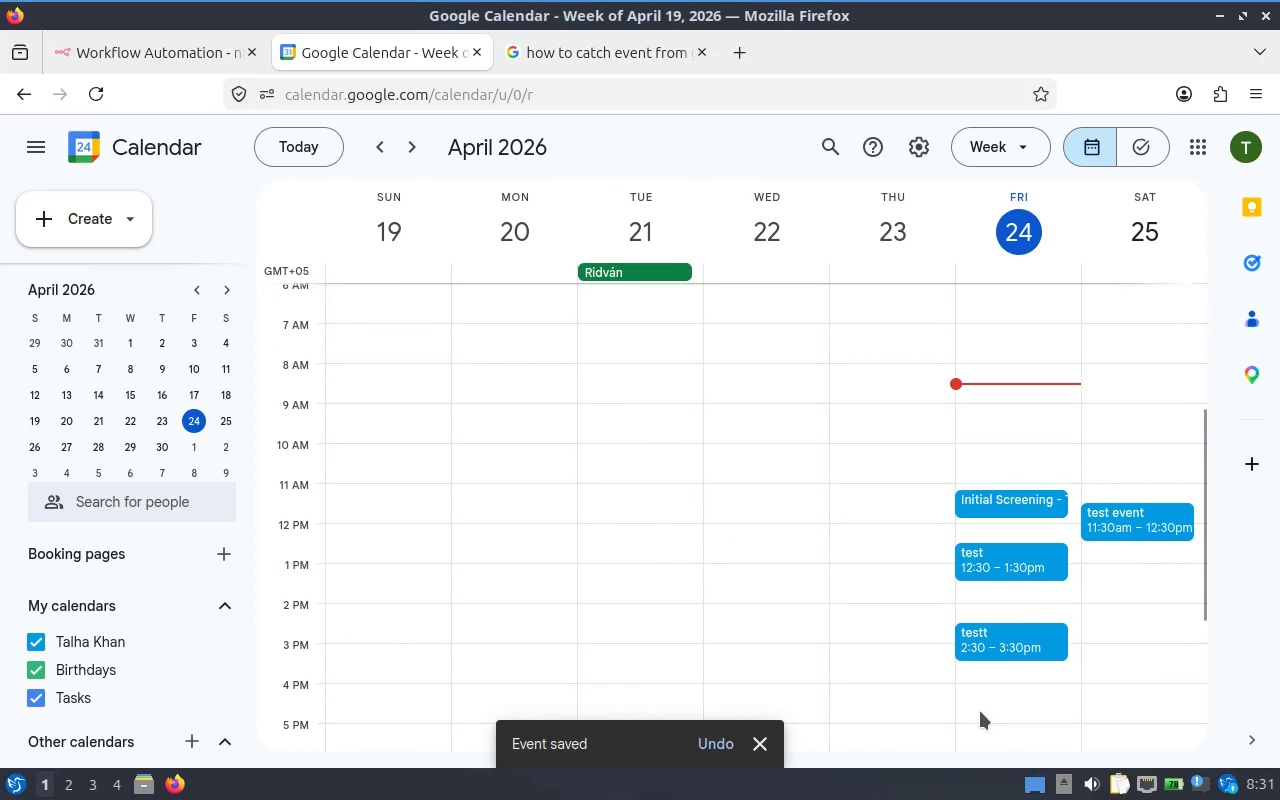 
scroll: coordinate [195, 590], scroll_direction: down, amount: 5.0
 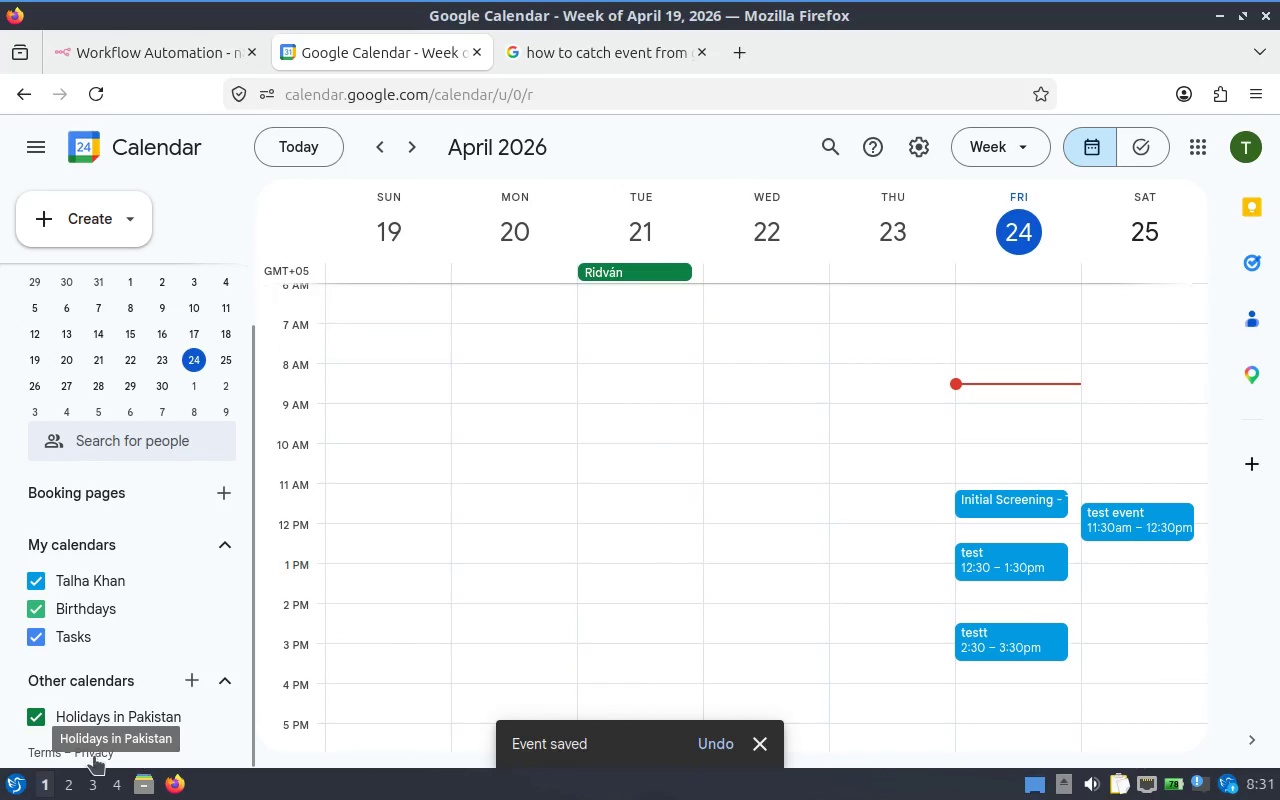 
scroll: coordinate [216, 504], scroll_direction: up, amount: 2.0
 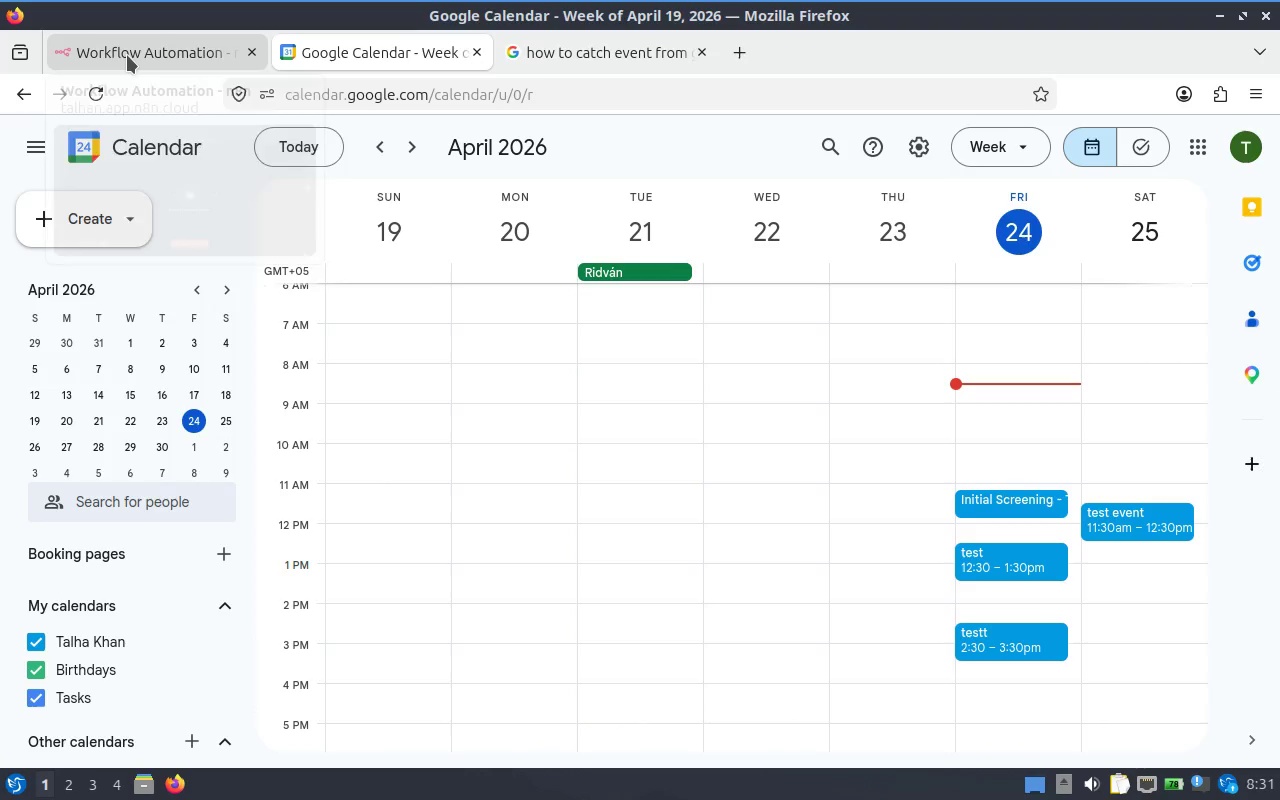 
wait(5.69)
 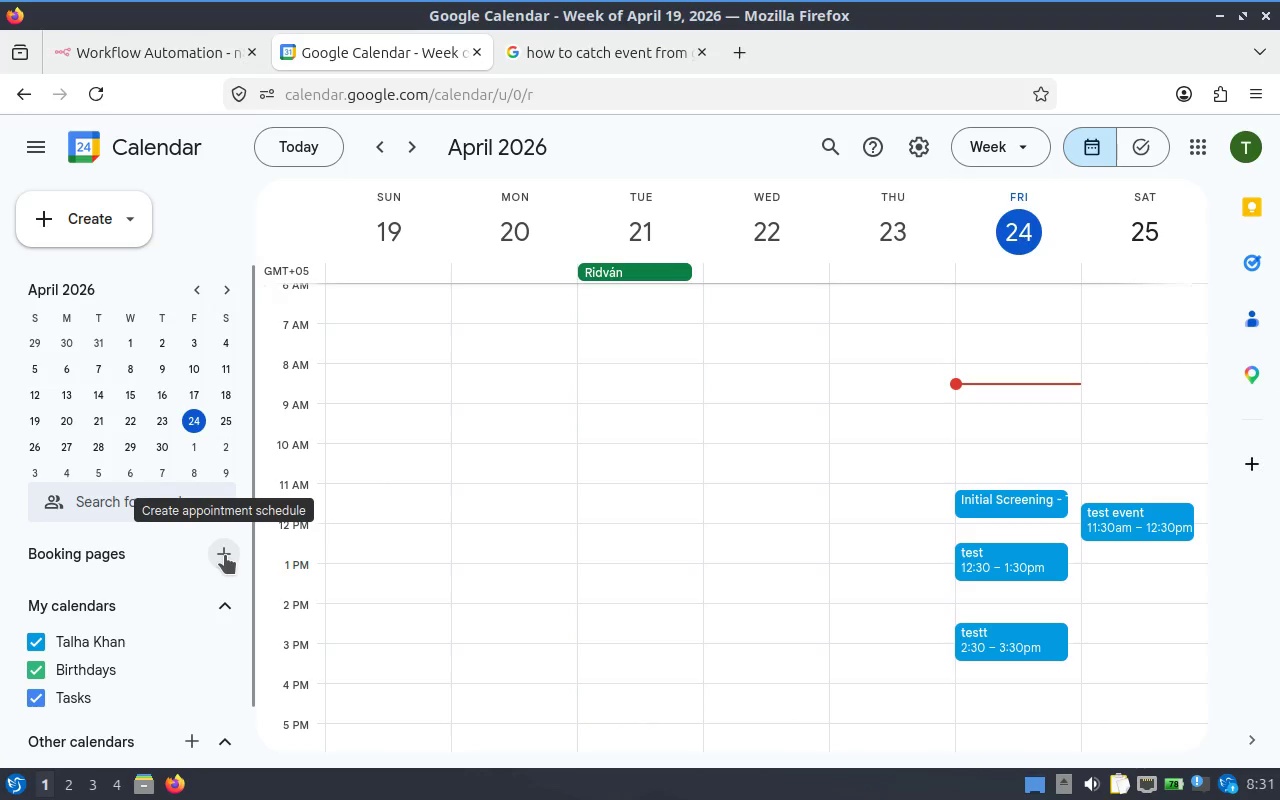 
left_click([127, 55])
 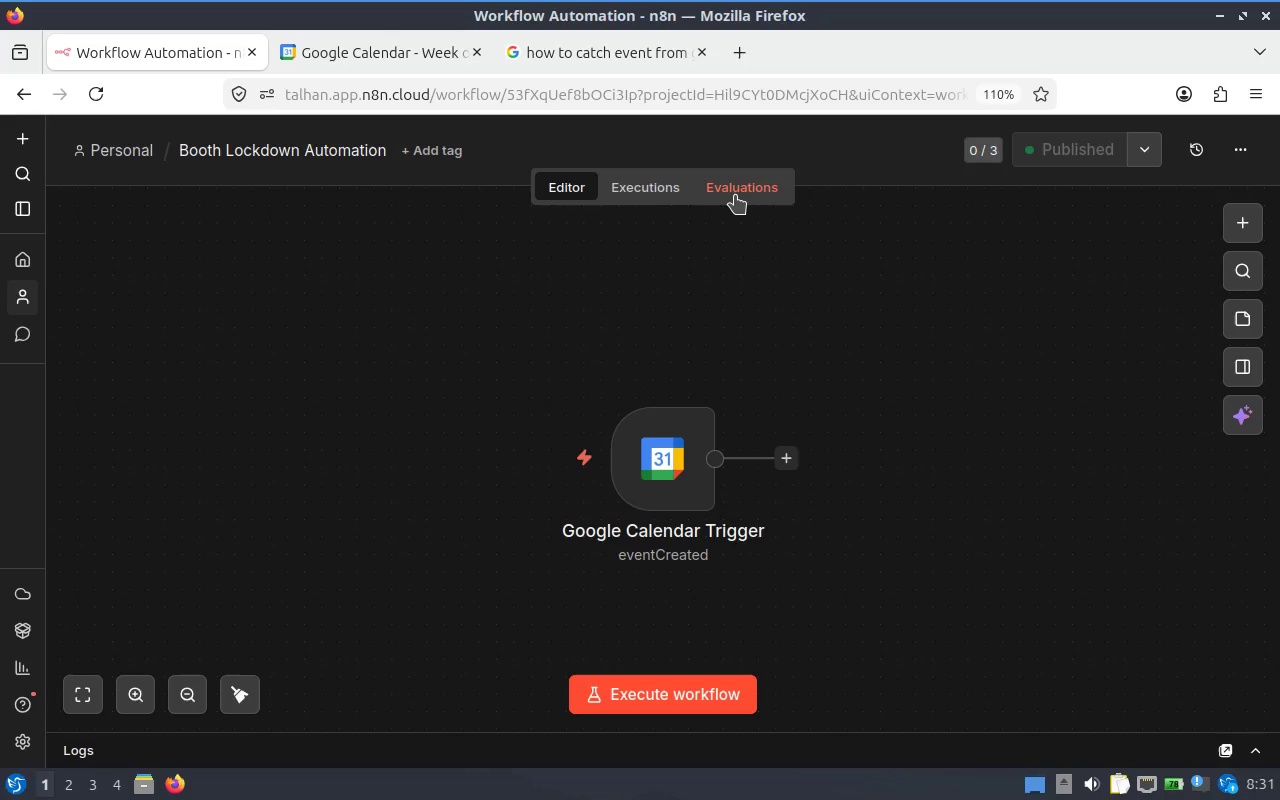 
left_click([660, 194])
 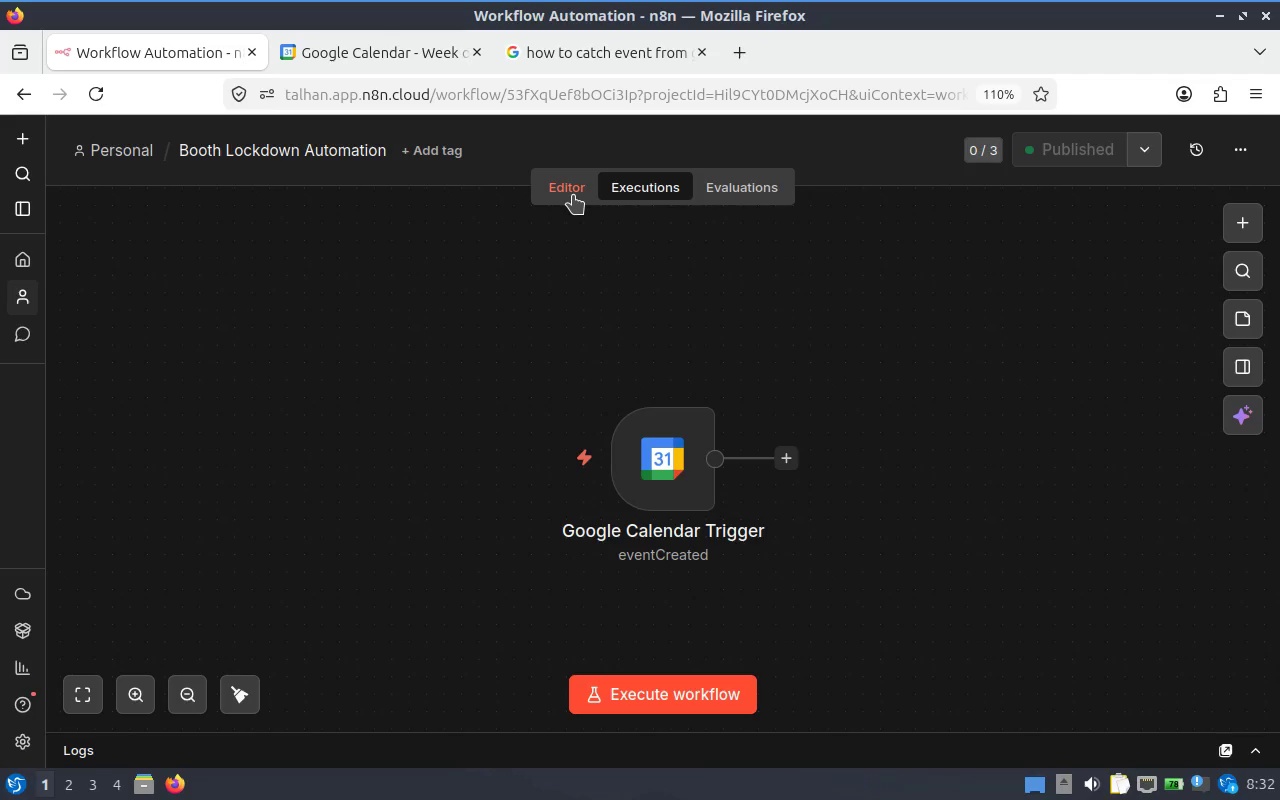 
left_click([573, 195])
 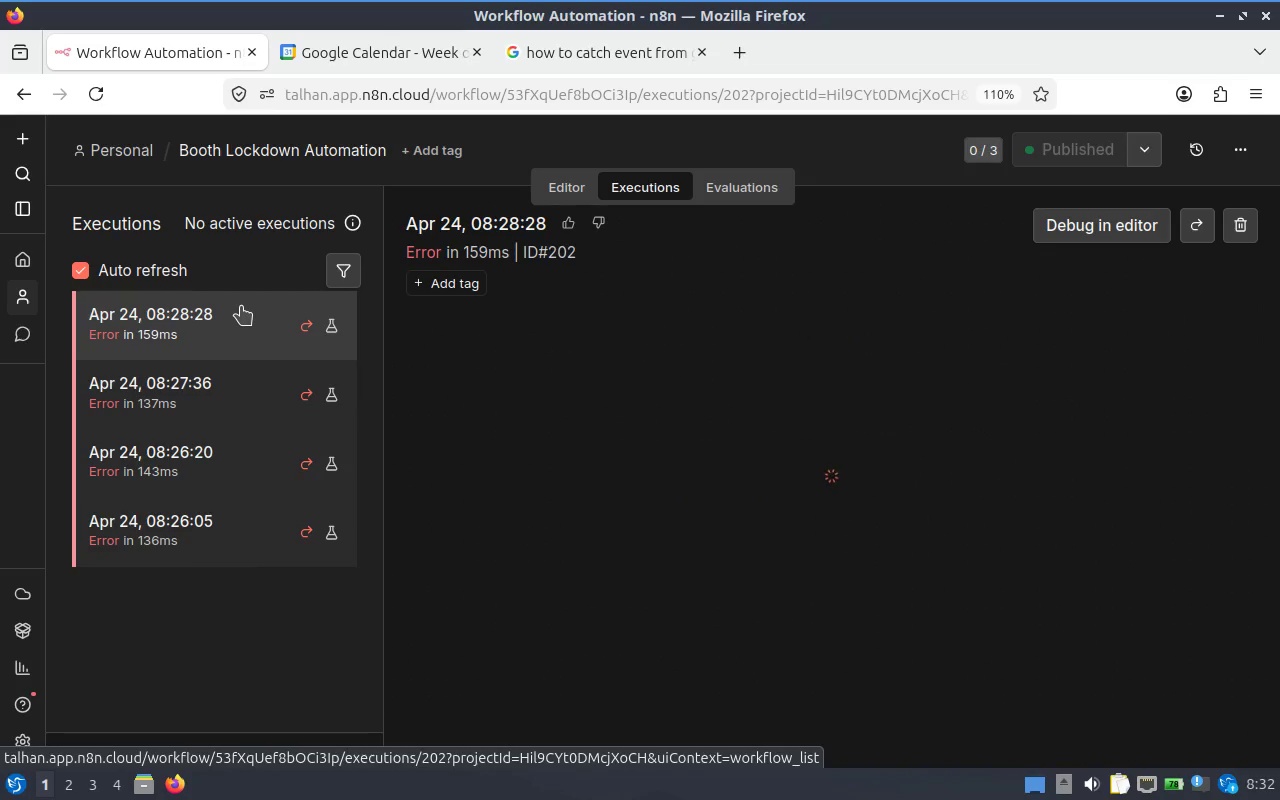 
wait(11.31)
 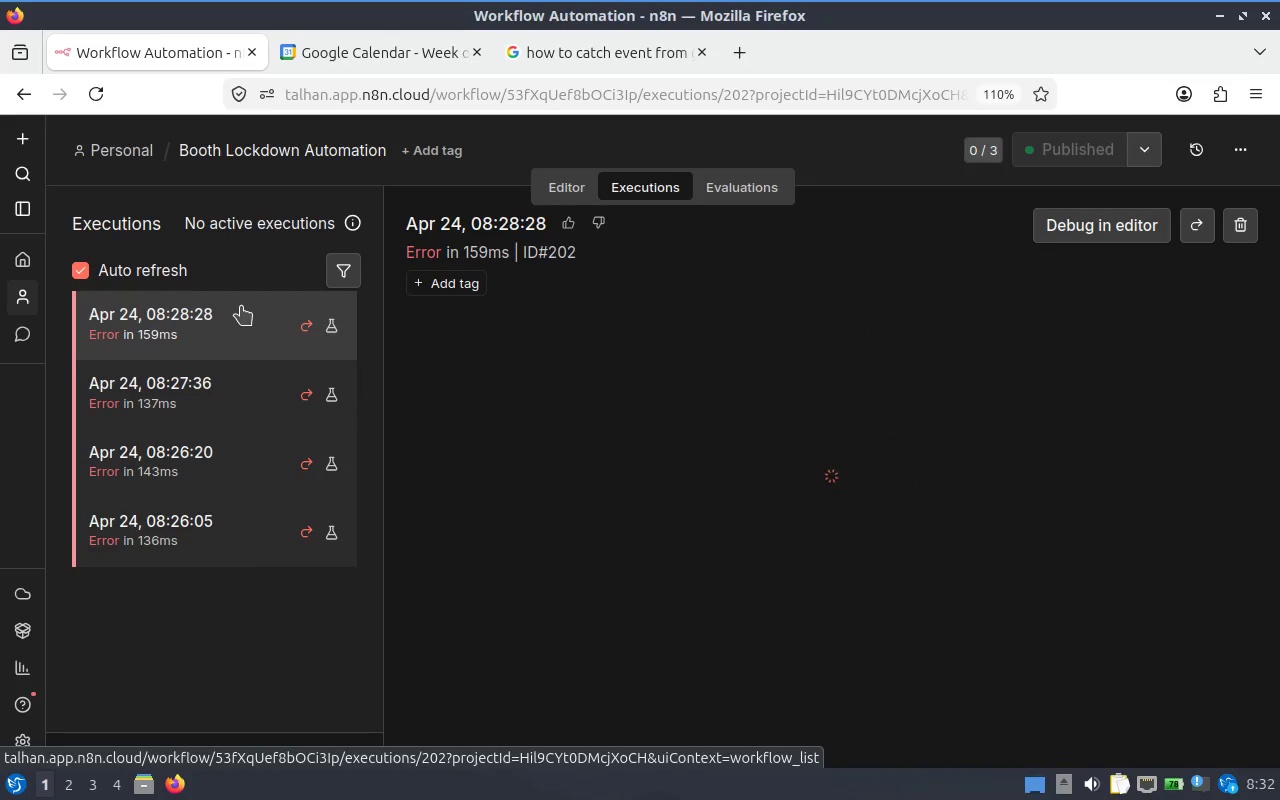 
left_click([201, 336])
 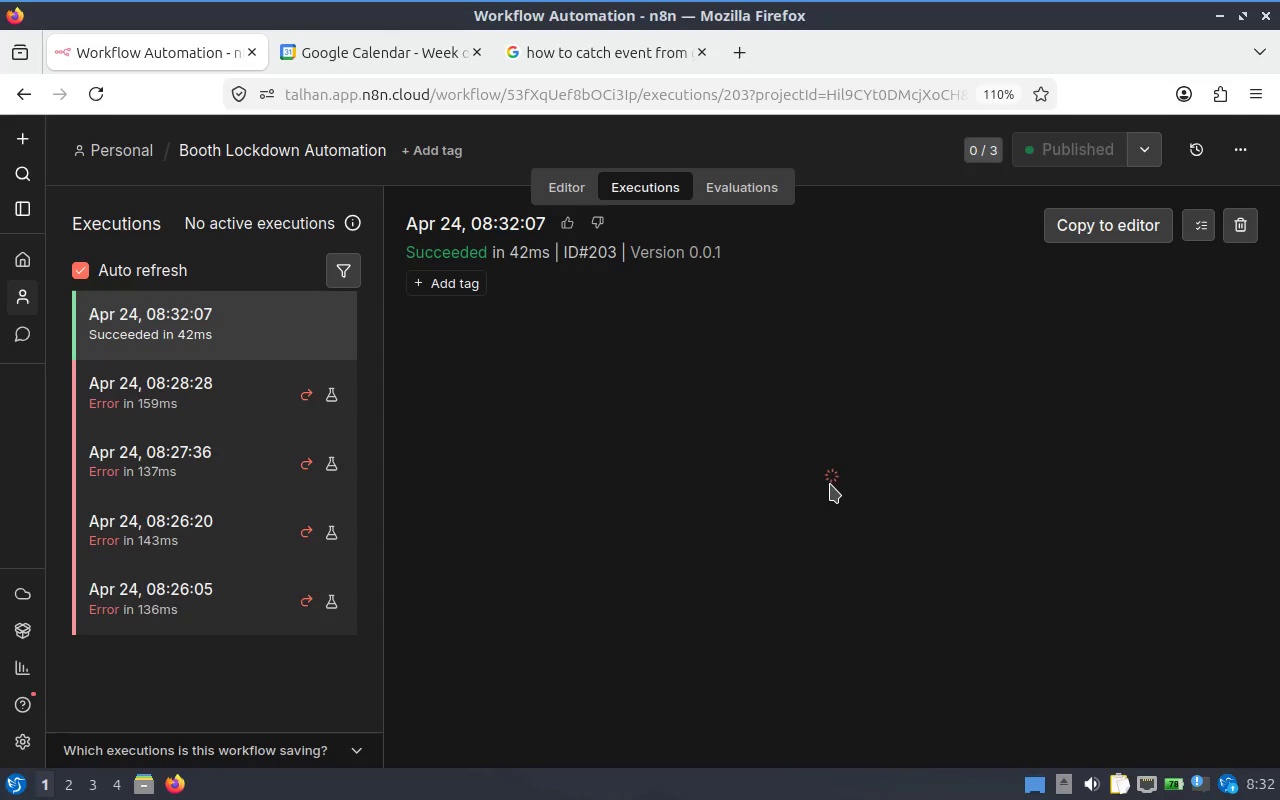 
wait(16.31)
 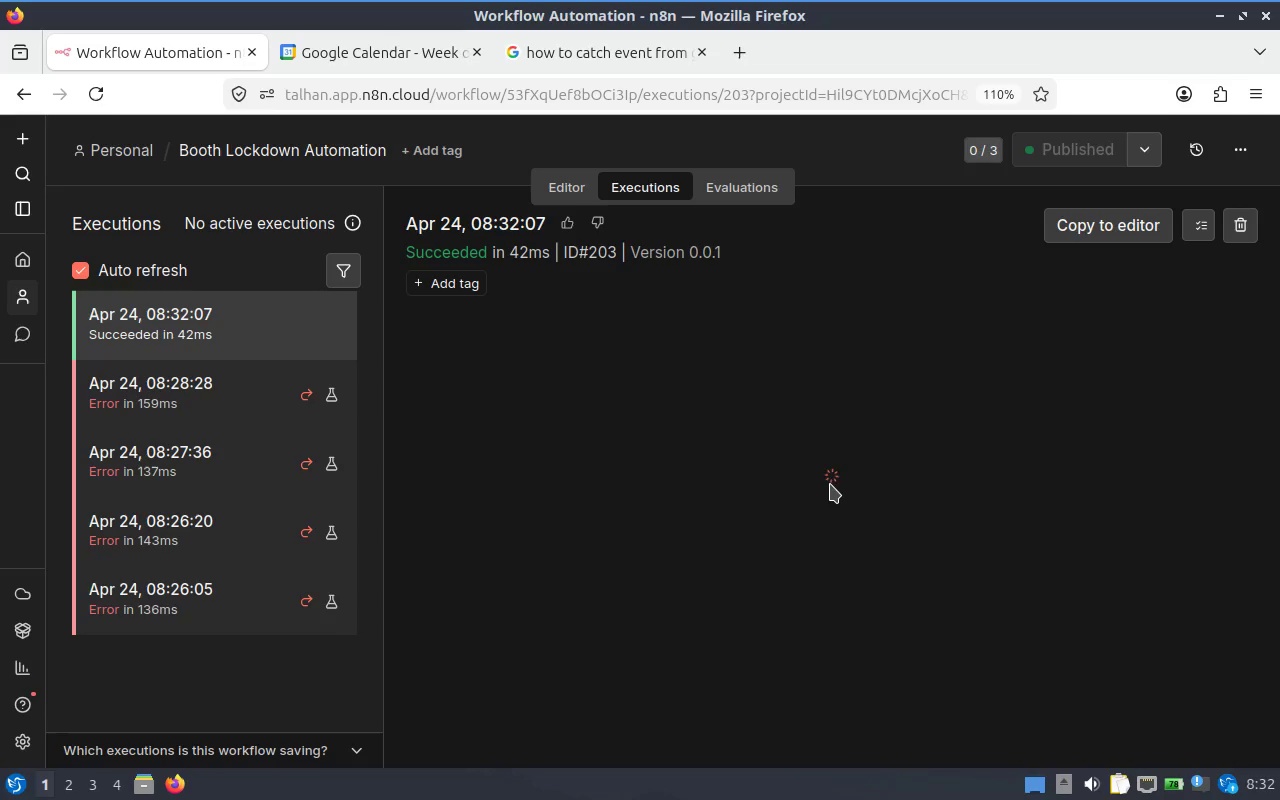 
mouse_move([442, 97])
 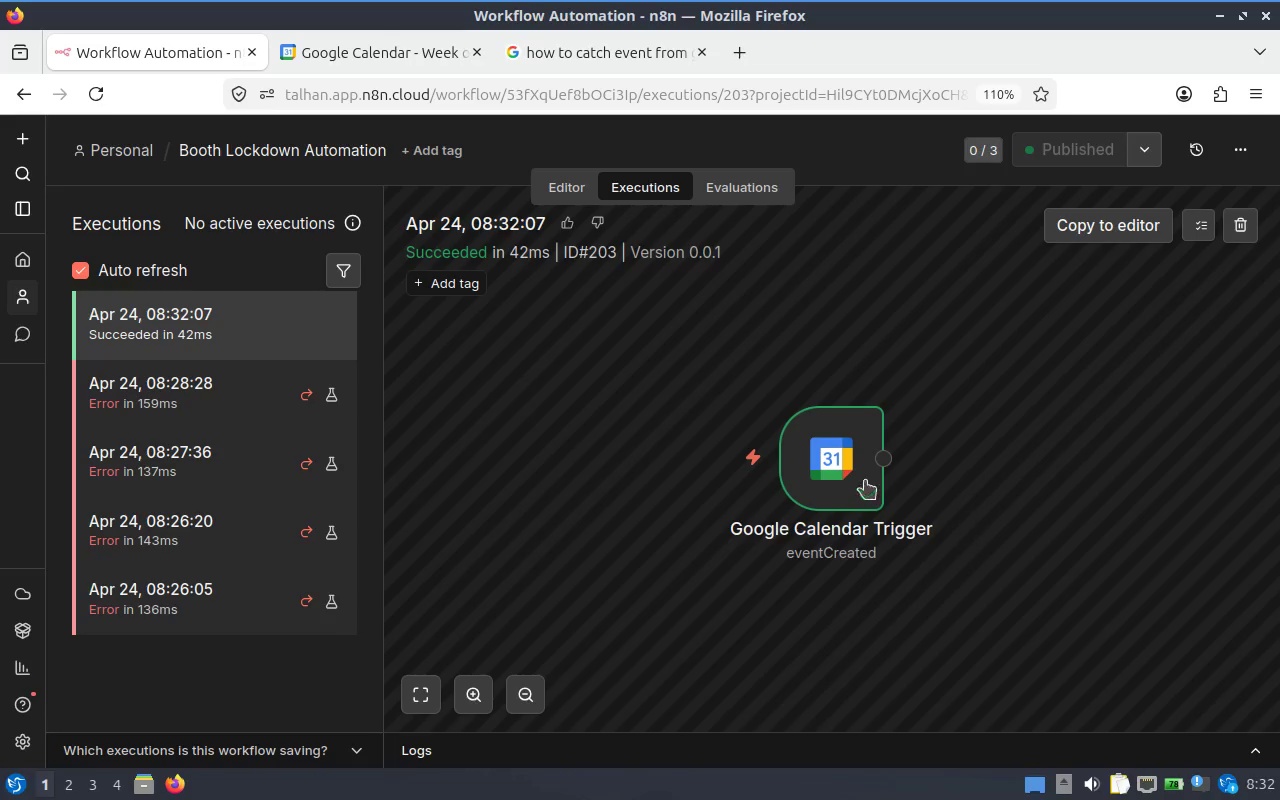 
left_click([835, 458])
 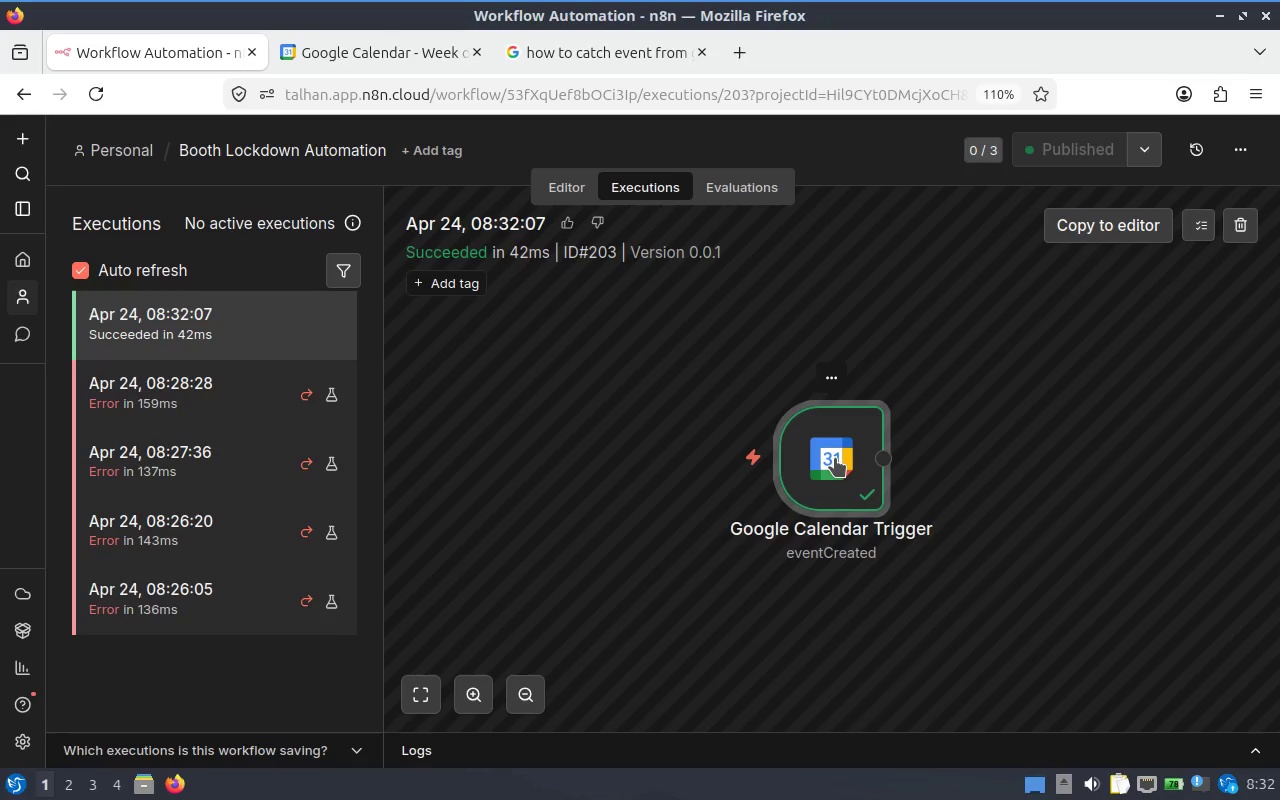 
left_click([835, 458])
 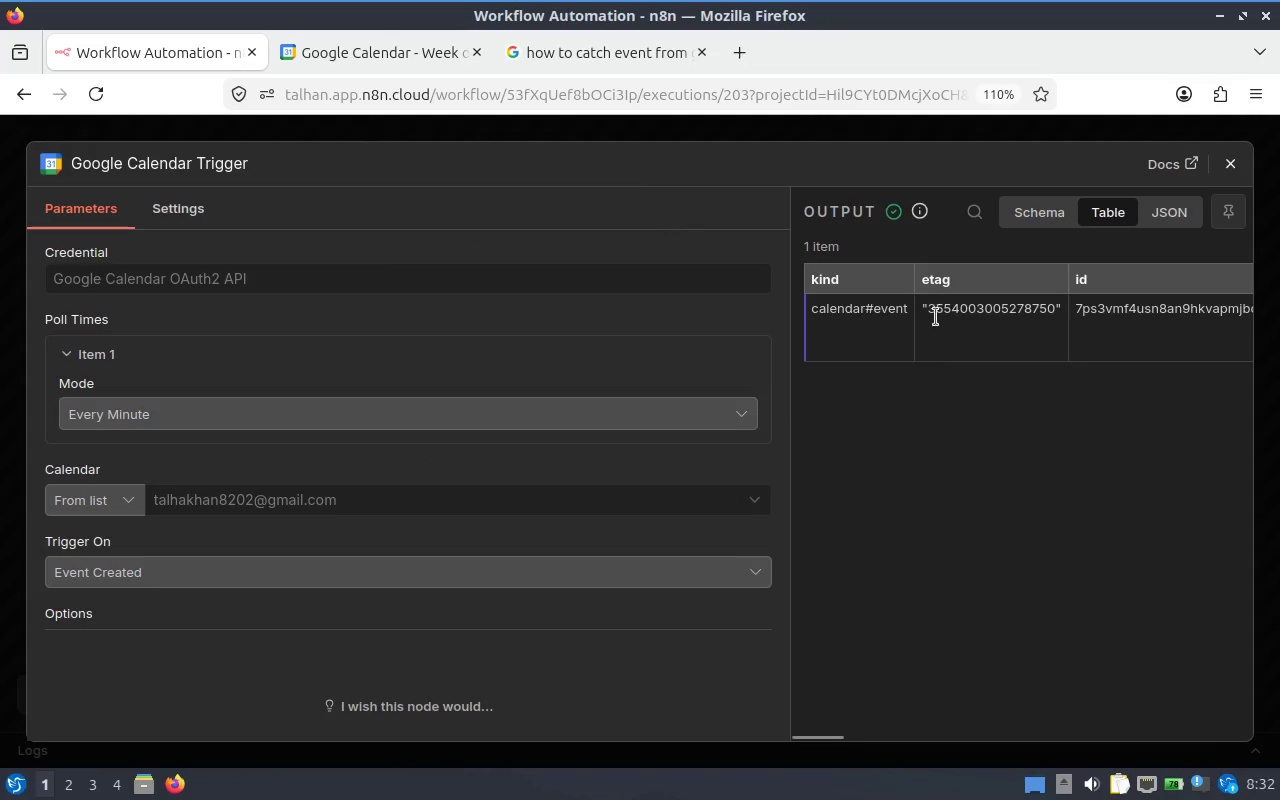 
hold_key(key=ShiftRight, duration=3.0)
scroll: coordinate [941, 345], scroll_direction: down, amount: 1.0
 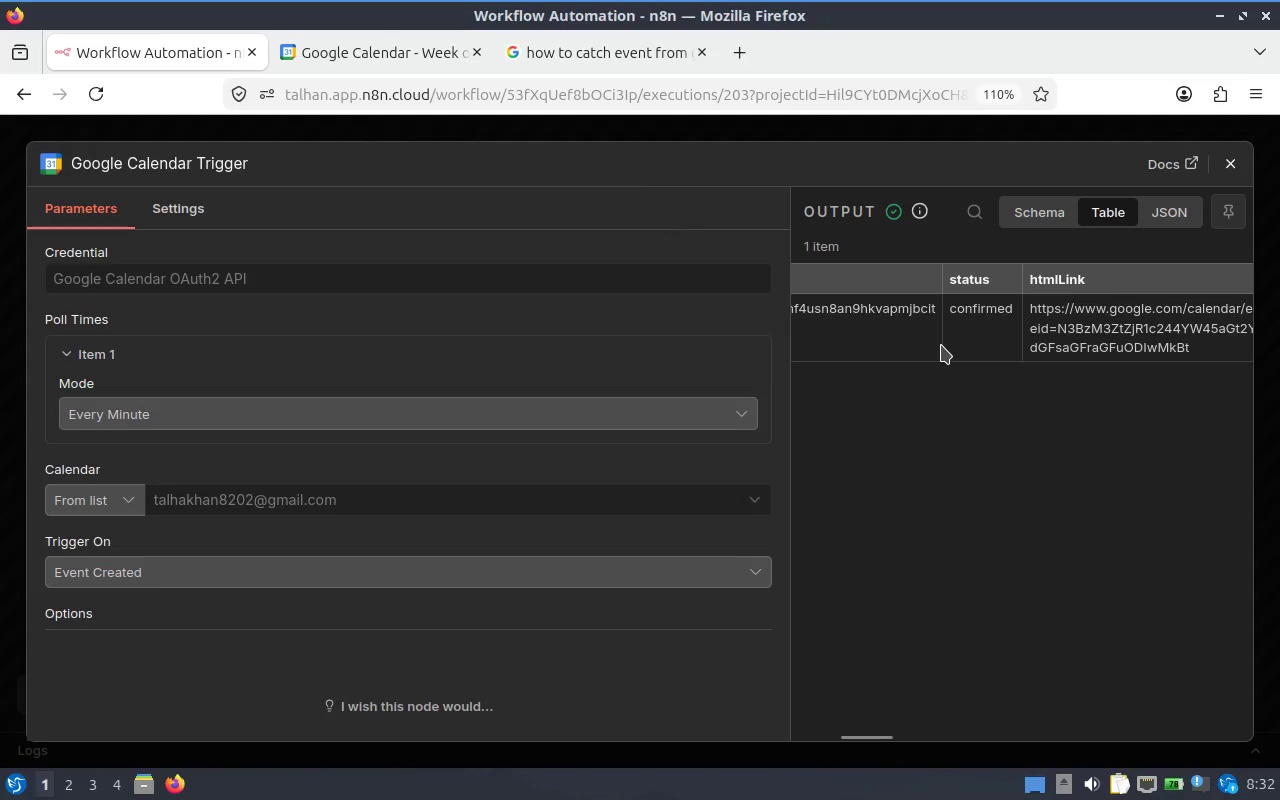 
hold_key(key=ShiftRight, duration=8.28)
scroll: coordinate [1050, 337], scroll_direction: down, amount: 12.0
 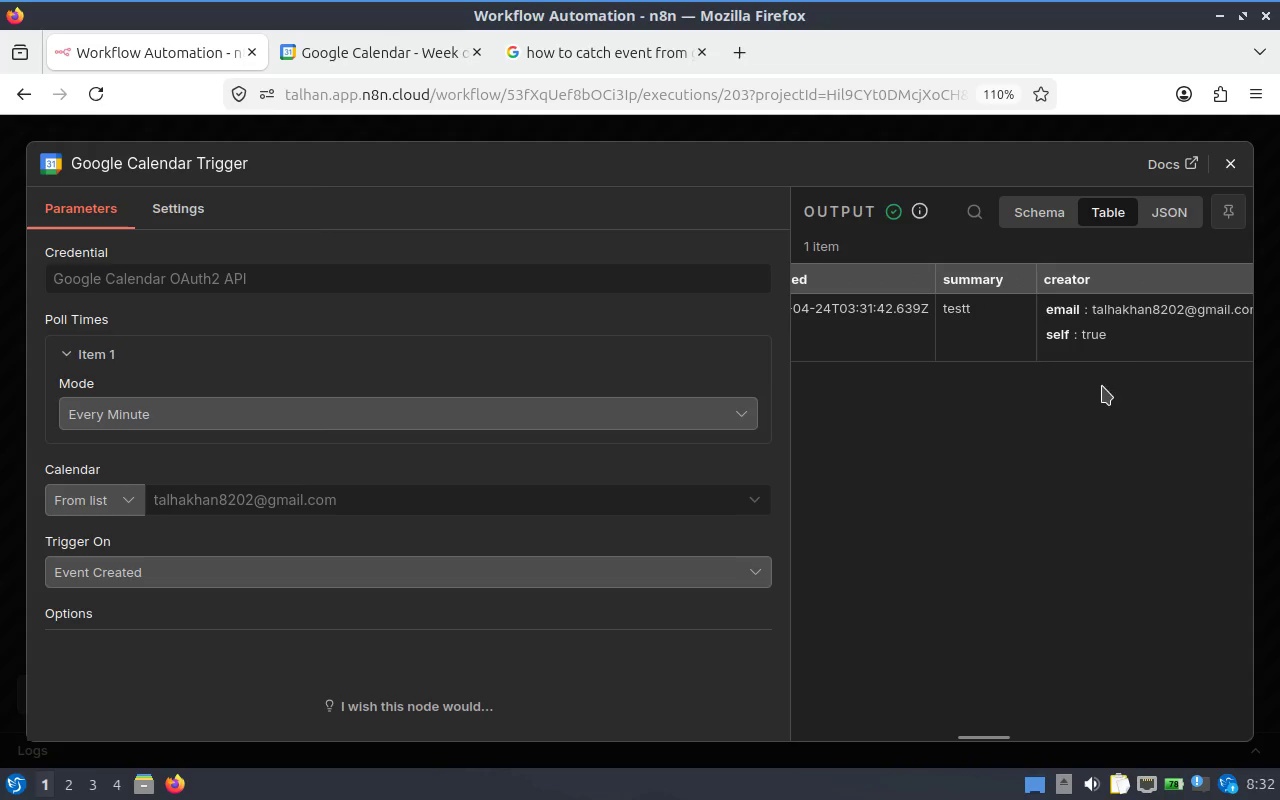 
scroll: coordinate [991, 341], scroll_direction: down, amount: 2.0
 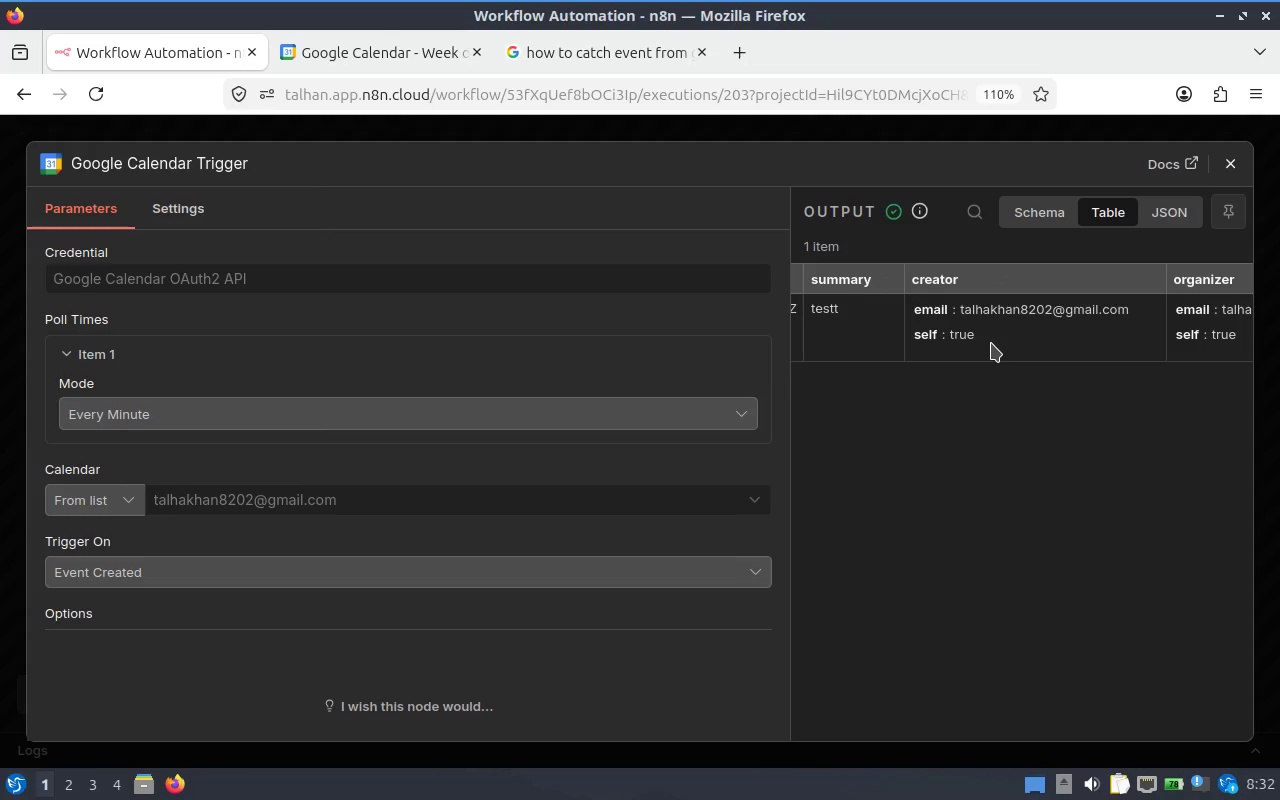 
hold_key(key=ShiftRight, duration=14.42)
scroll: coordinate [991, 343], scroll_direction: down, amount: 6.0
 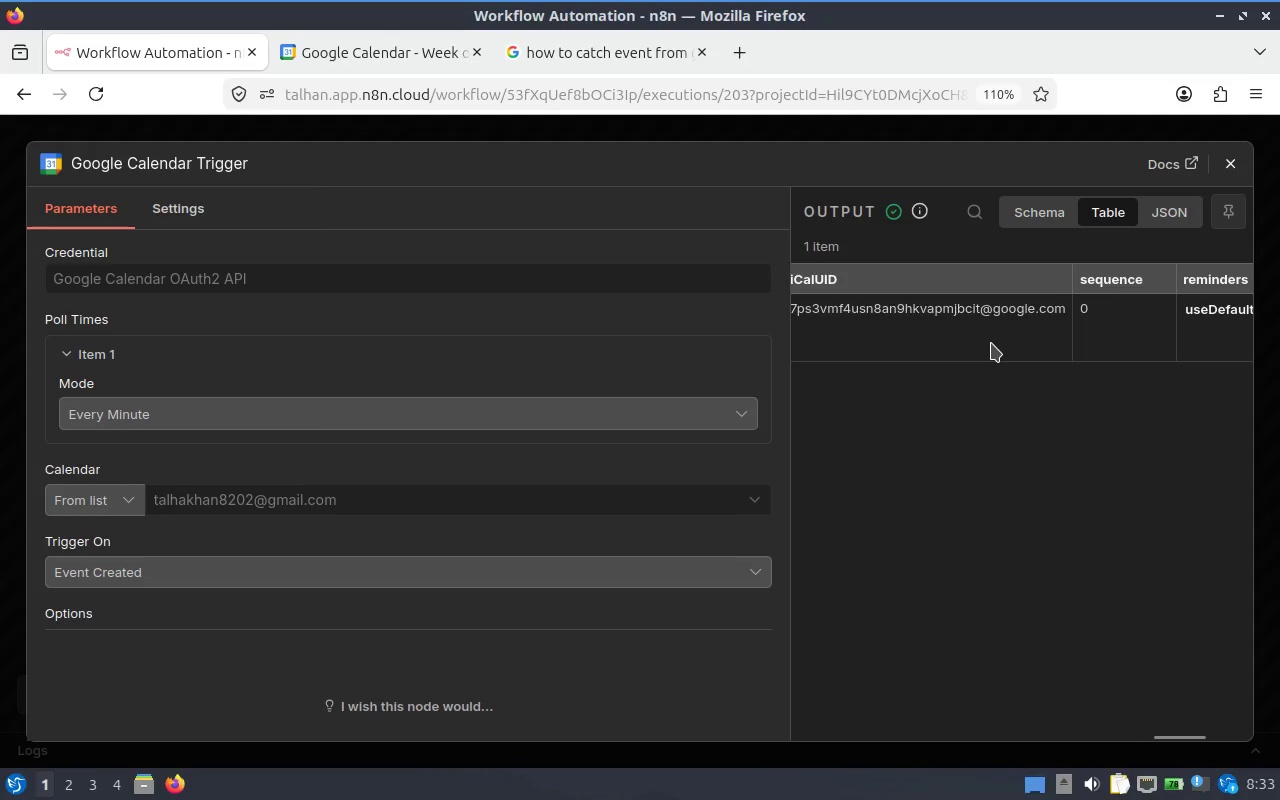 
scroll: coordinate [538, 384], scroll_direction: up, amount: 15.0
 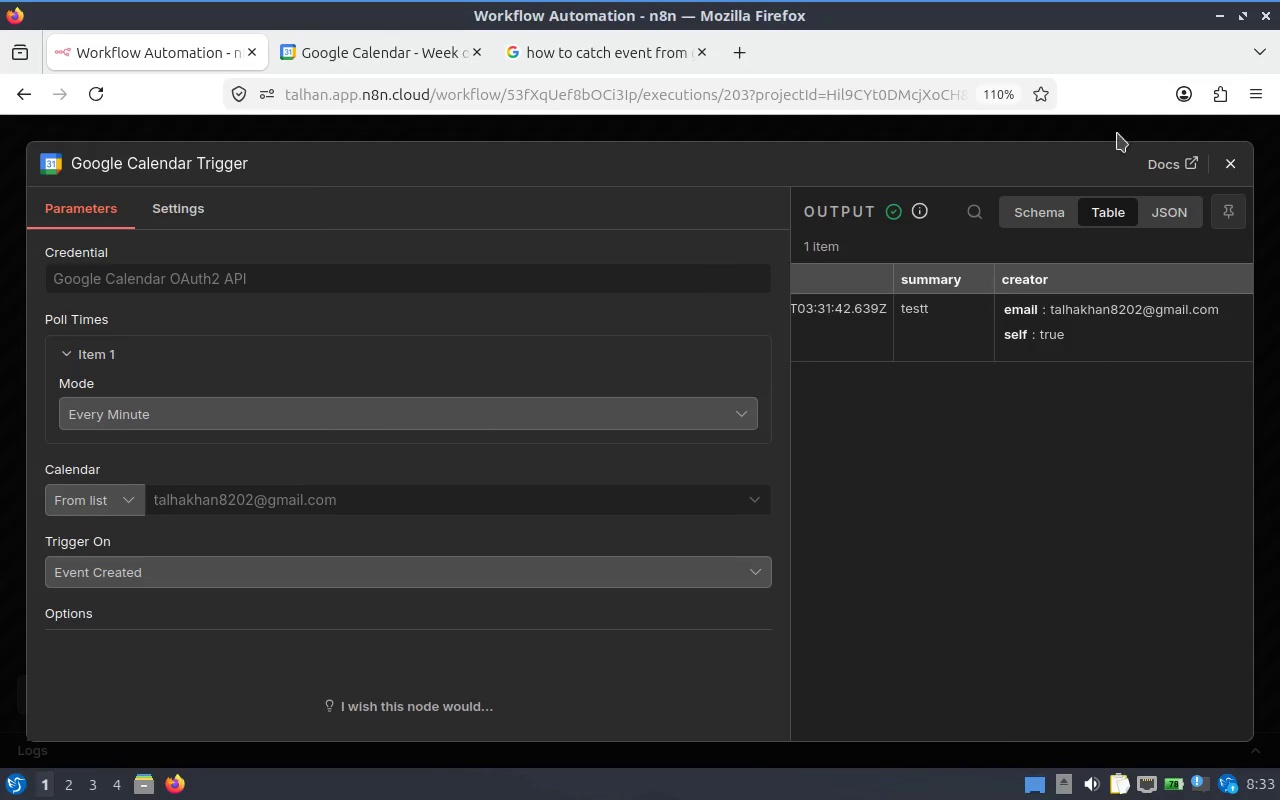 
left_click([1237, 172])
 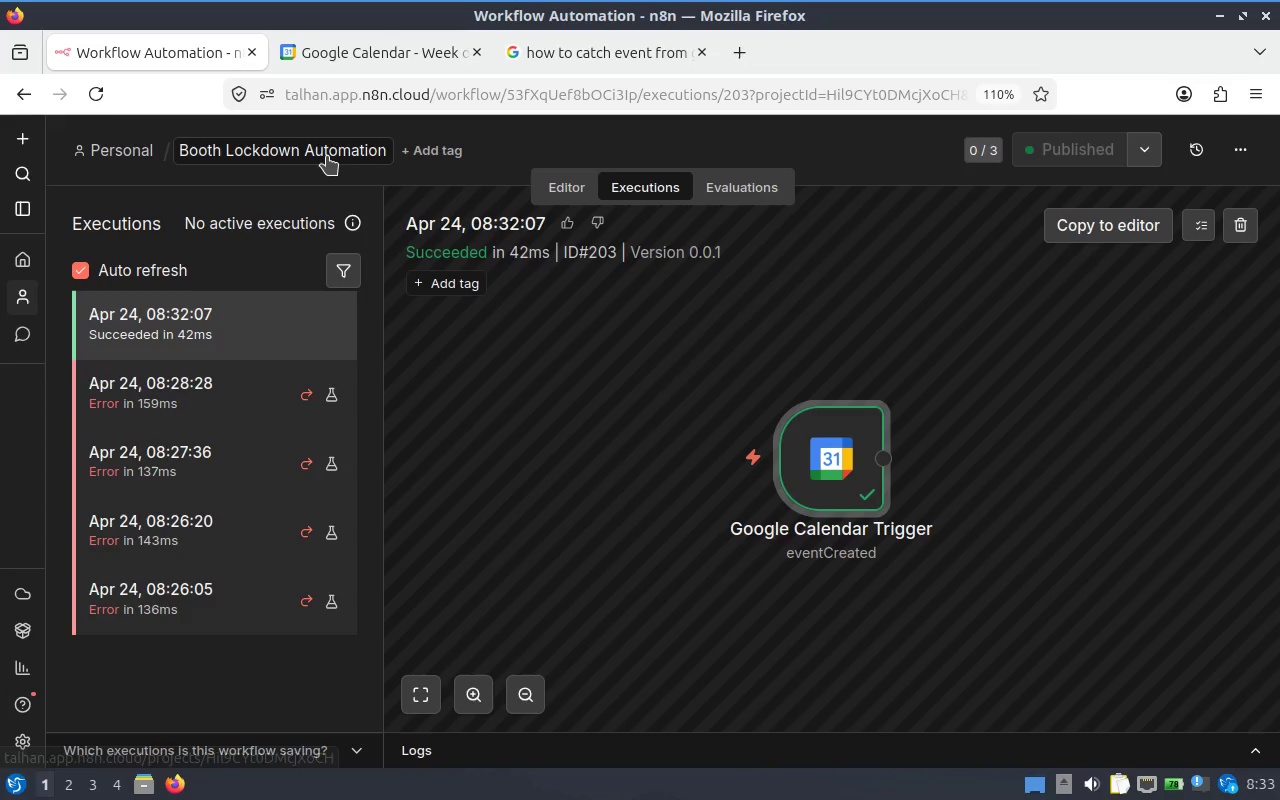 
wait(5.09)
 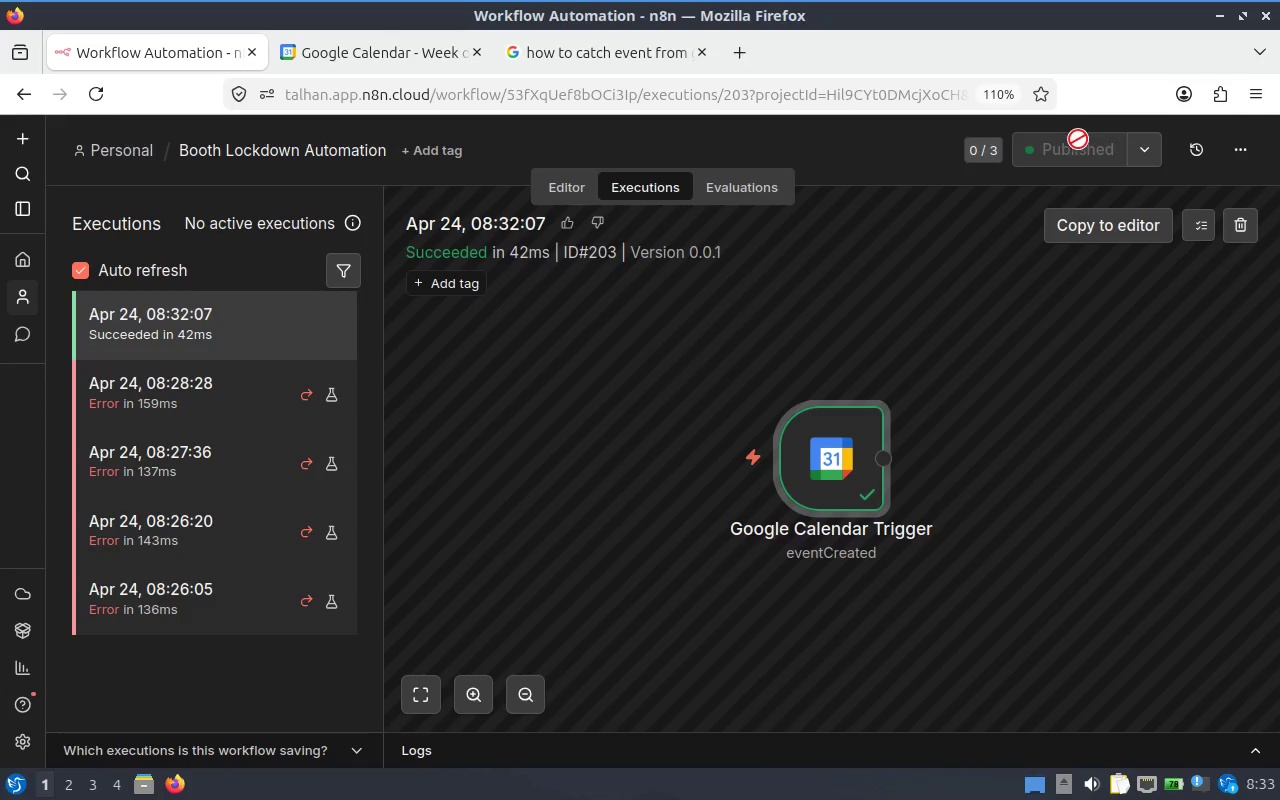 
left_click([291, 153])
 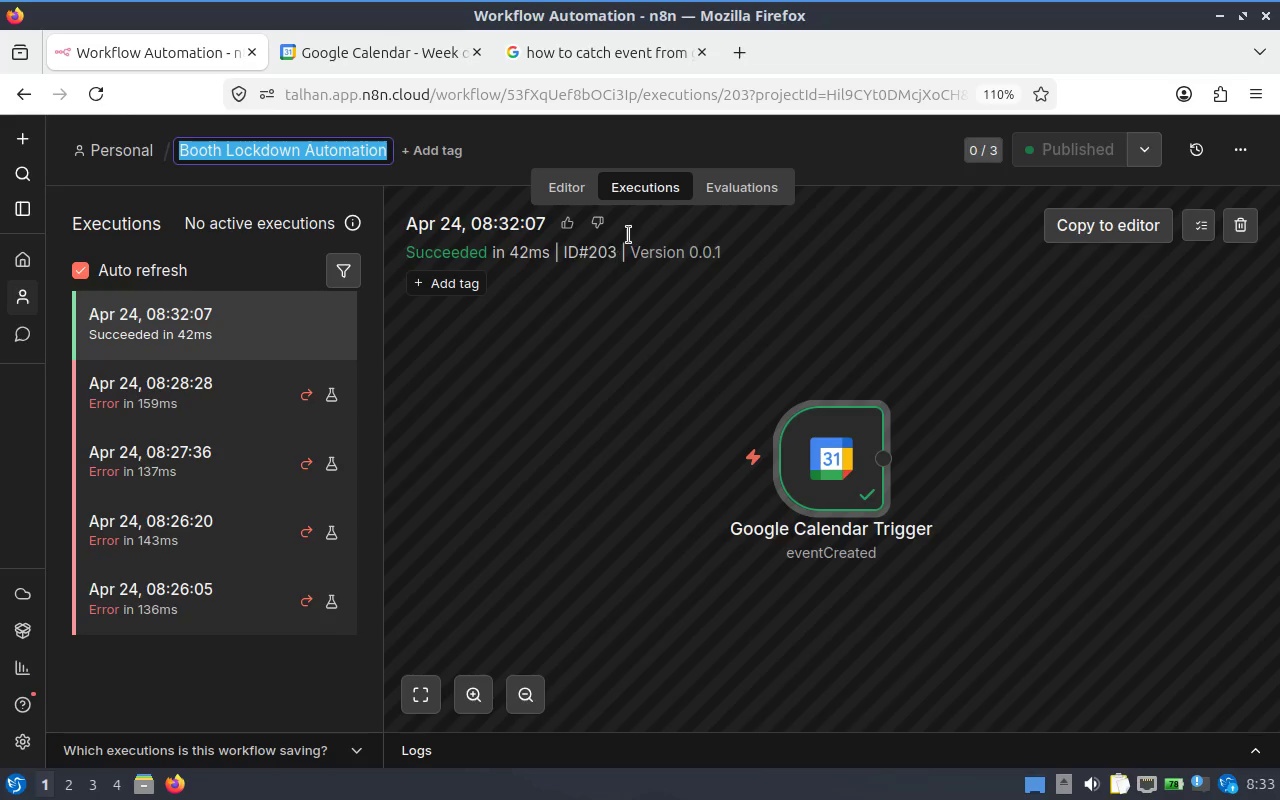 
left_click([687, 145])
 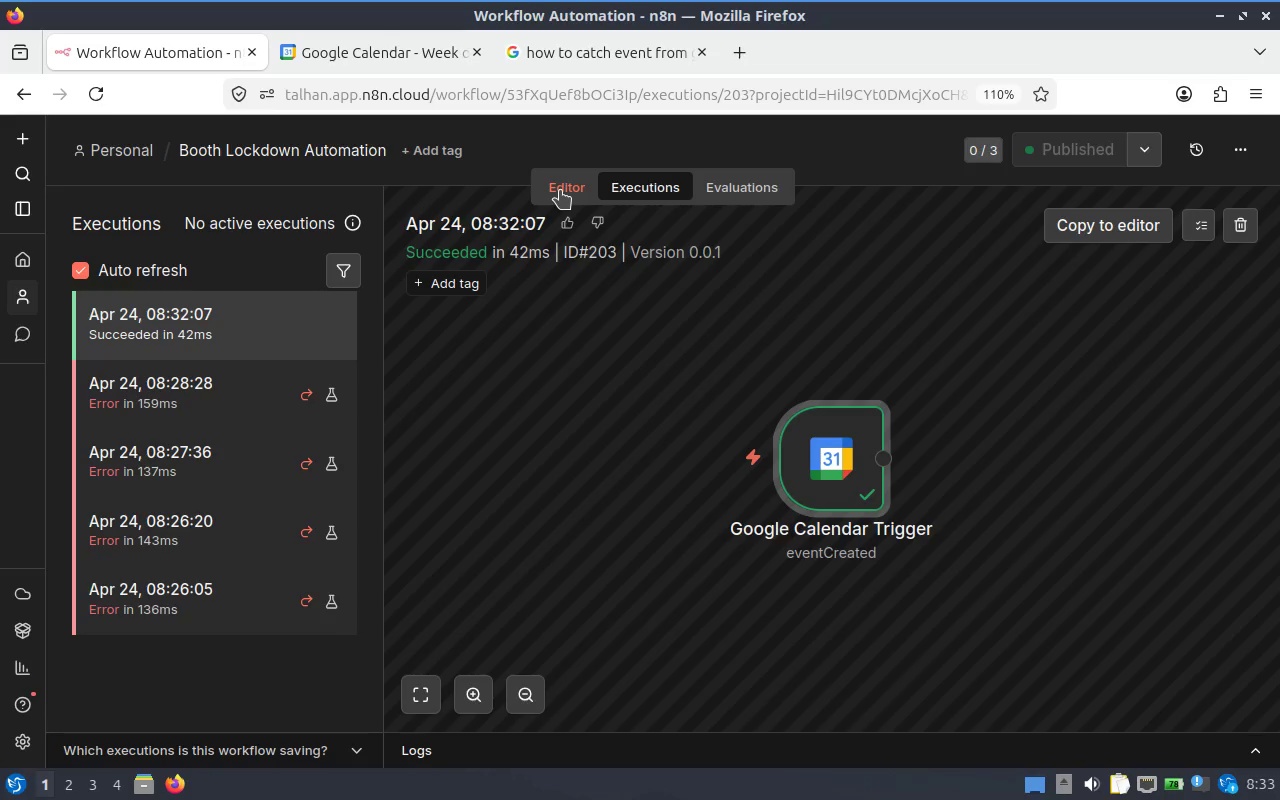 
left_click([560, 190])
 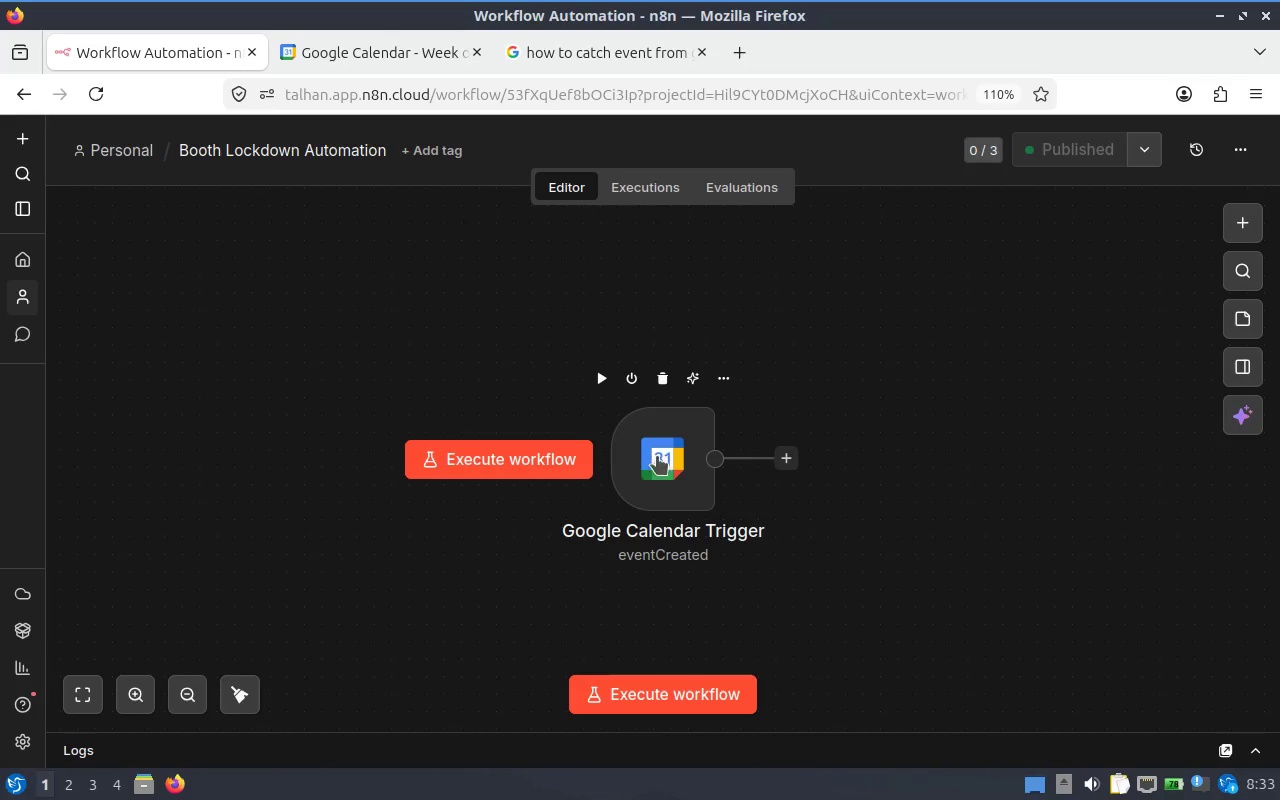 
left_click([655, 710])
 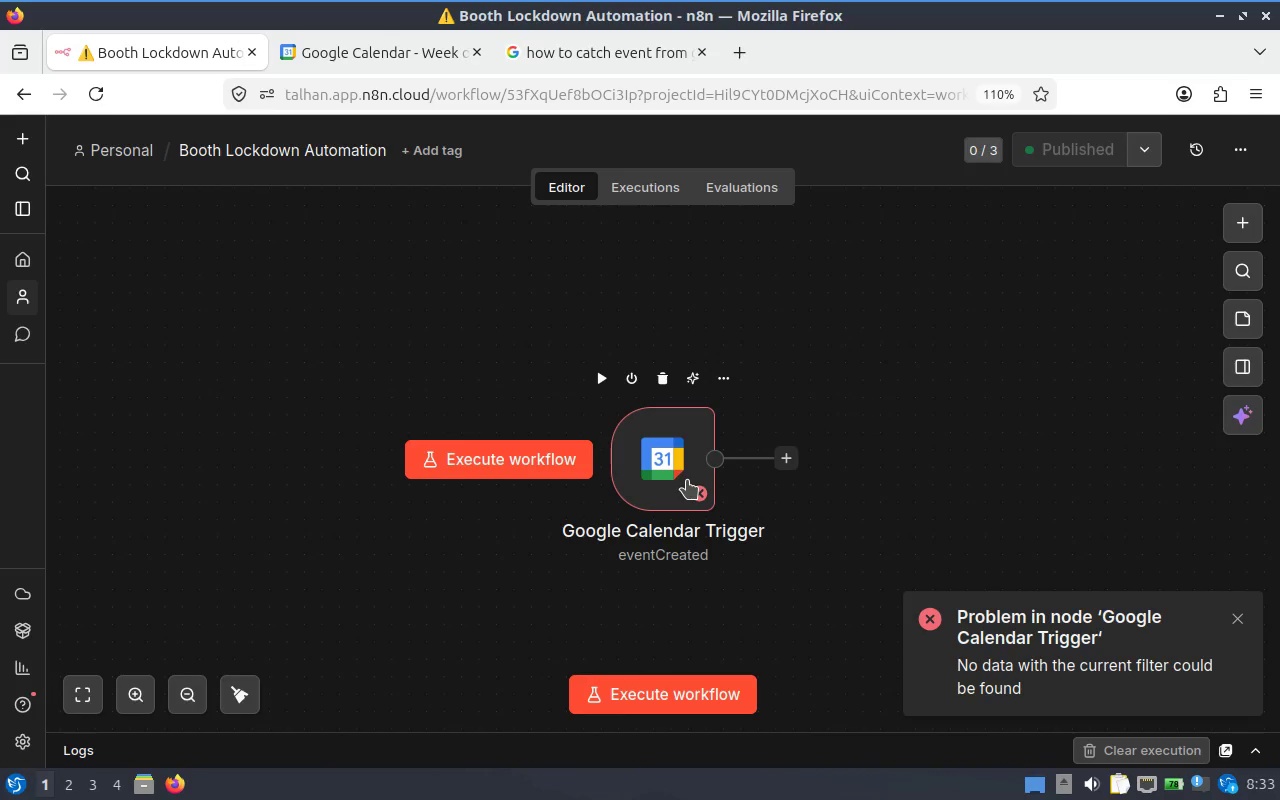 
left_click([686, 468])
 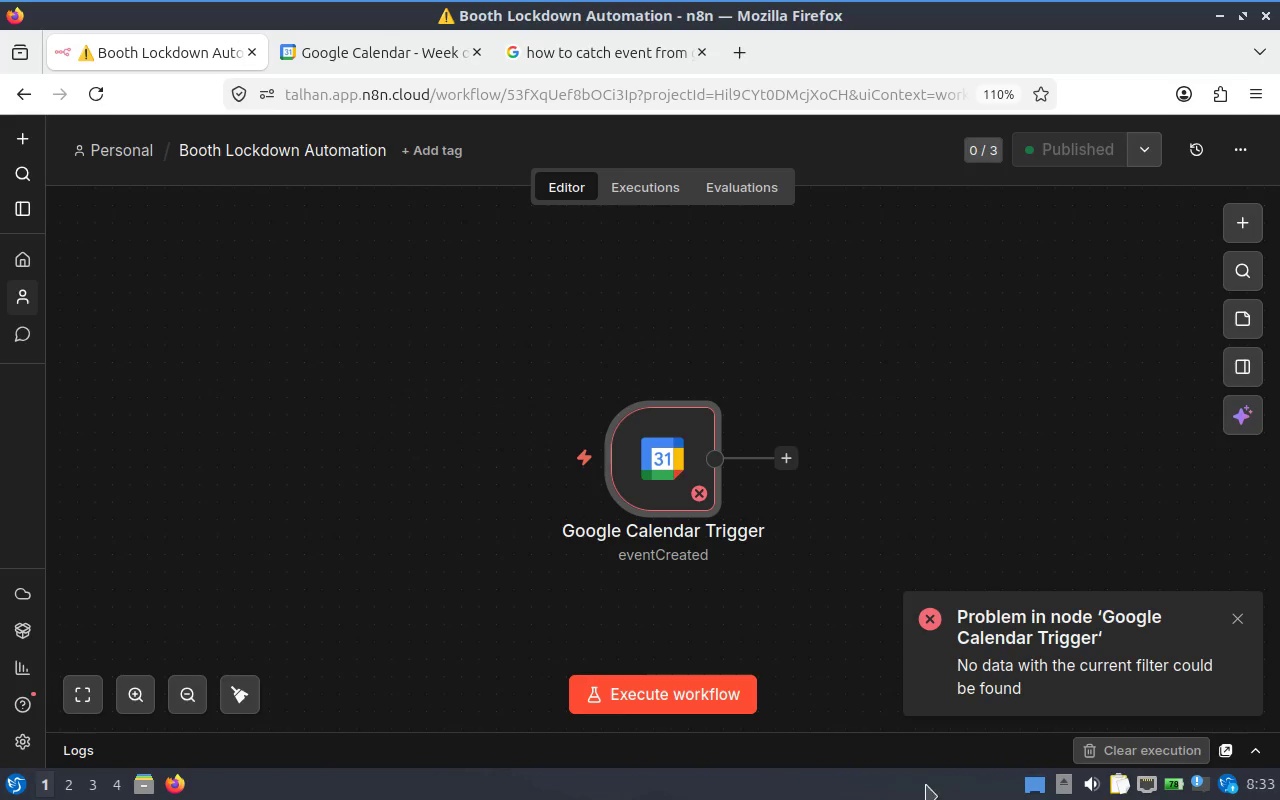 
left_click([1242, 615])
 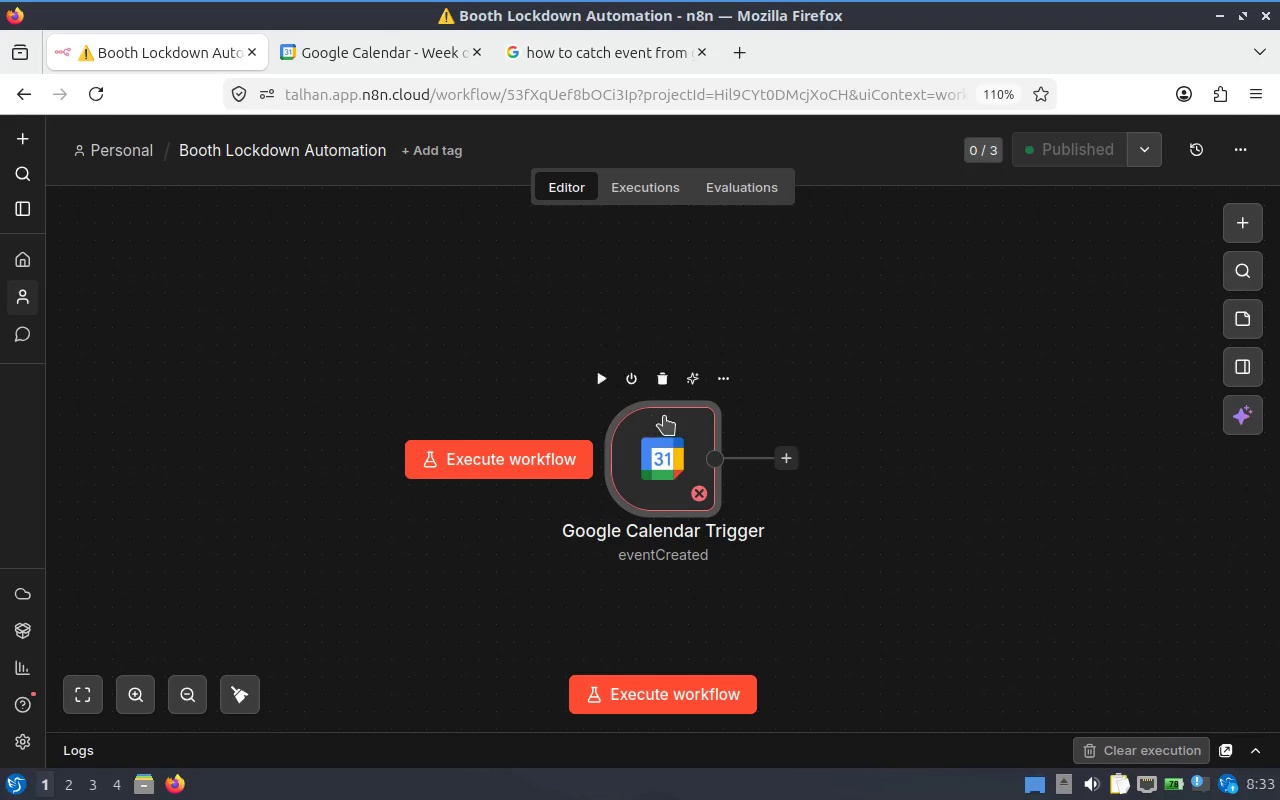 
left_click([721, 374])
 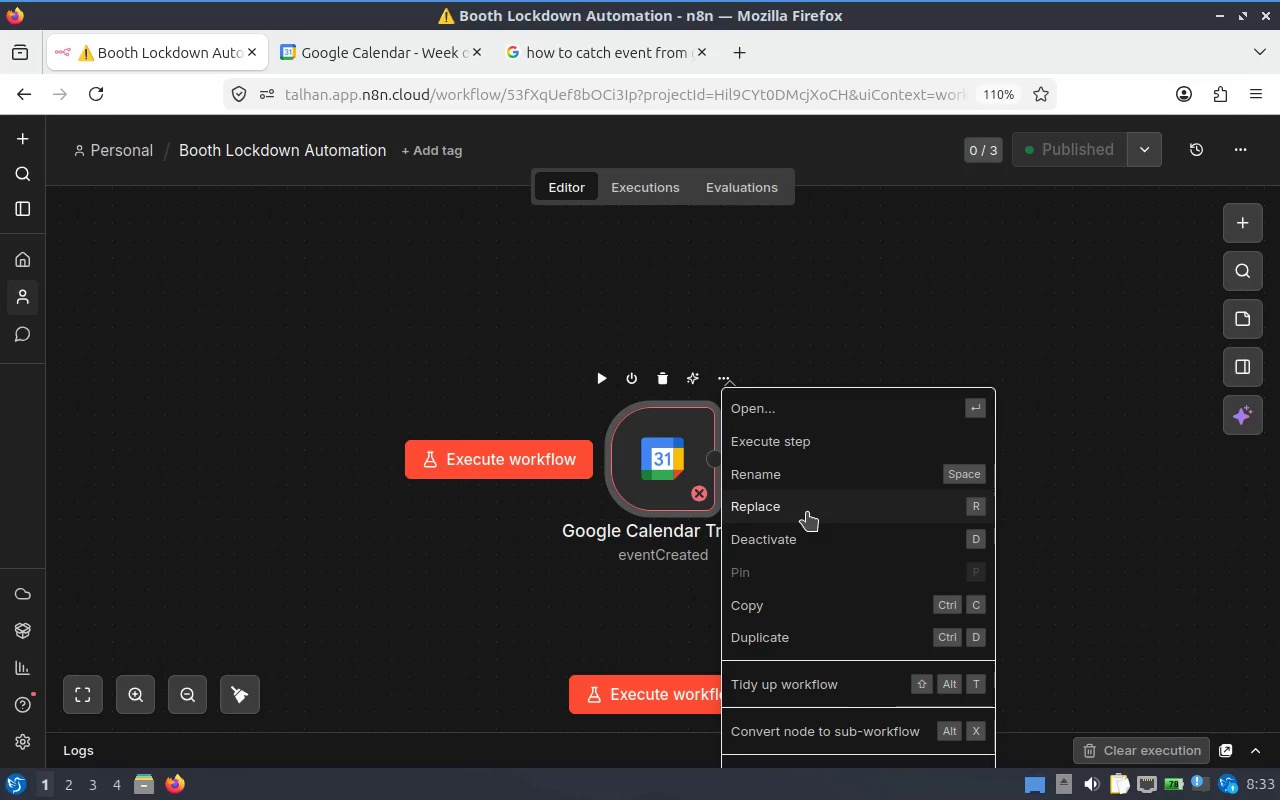 
scroll: coordinate [915, 738], scroll_direction: down, amount: 4.0
 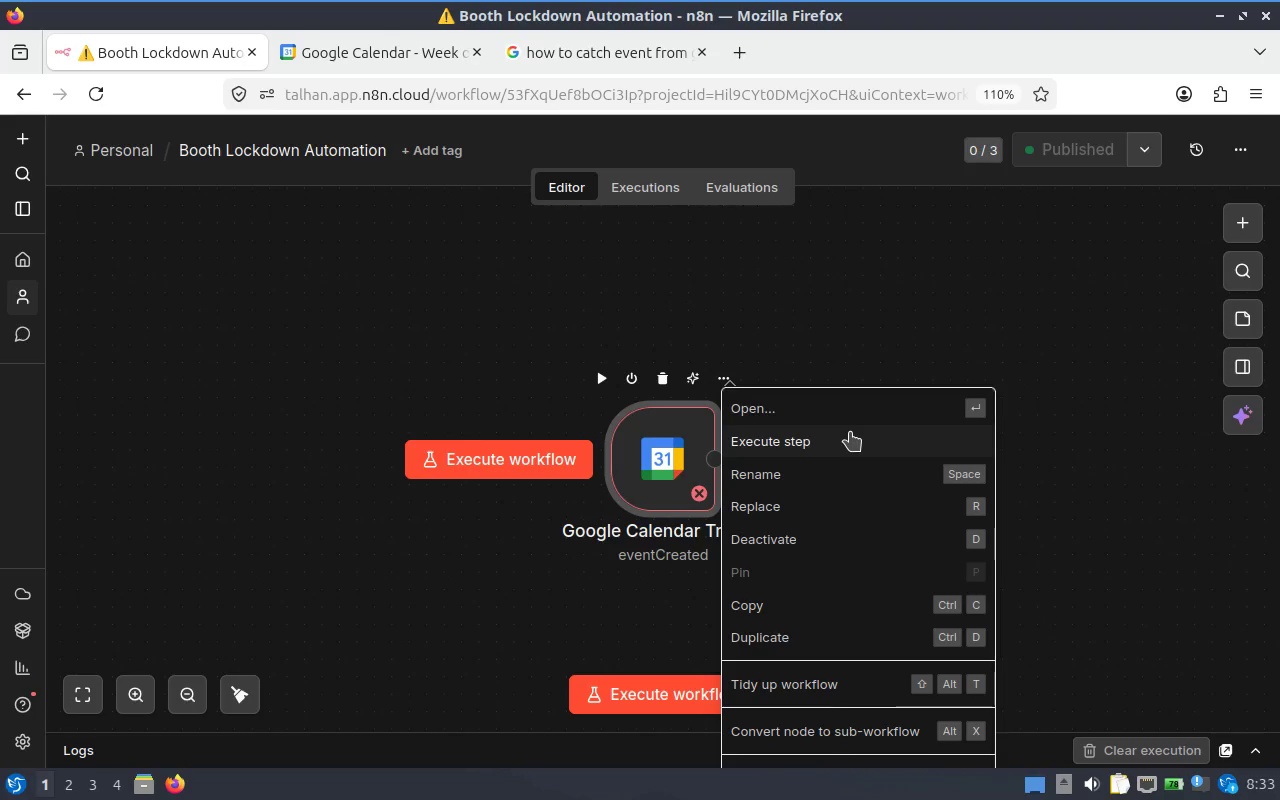 
left_click([797, 333])
 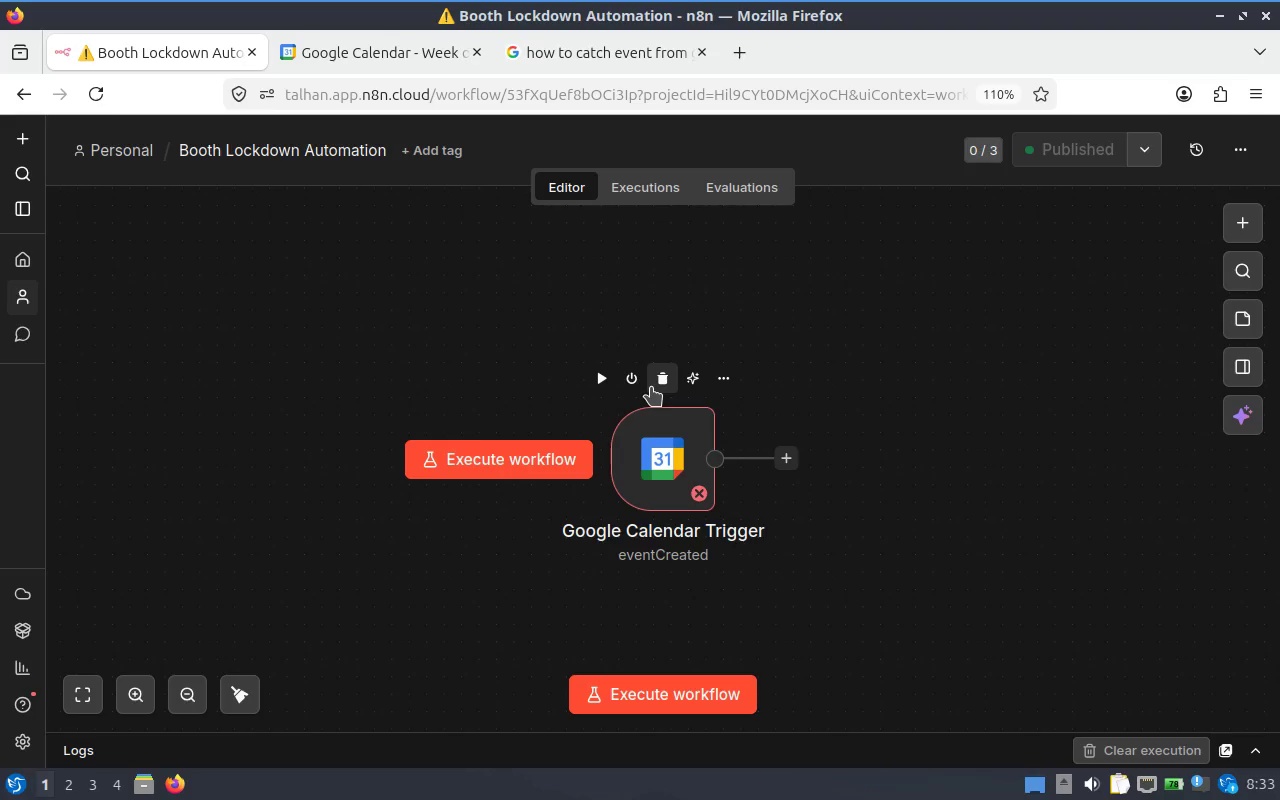 
mouse_move([618, 383])
 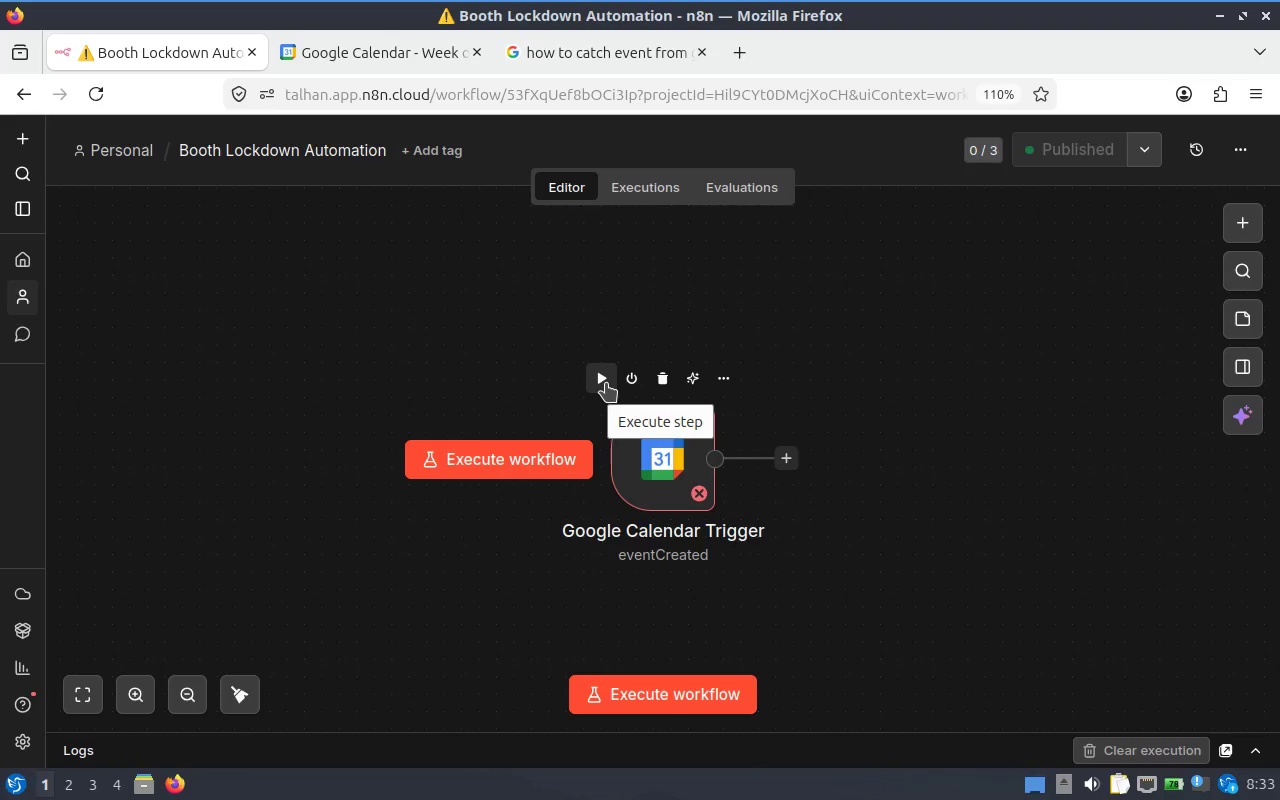 
left_click([606, 383])
 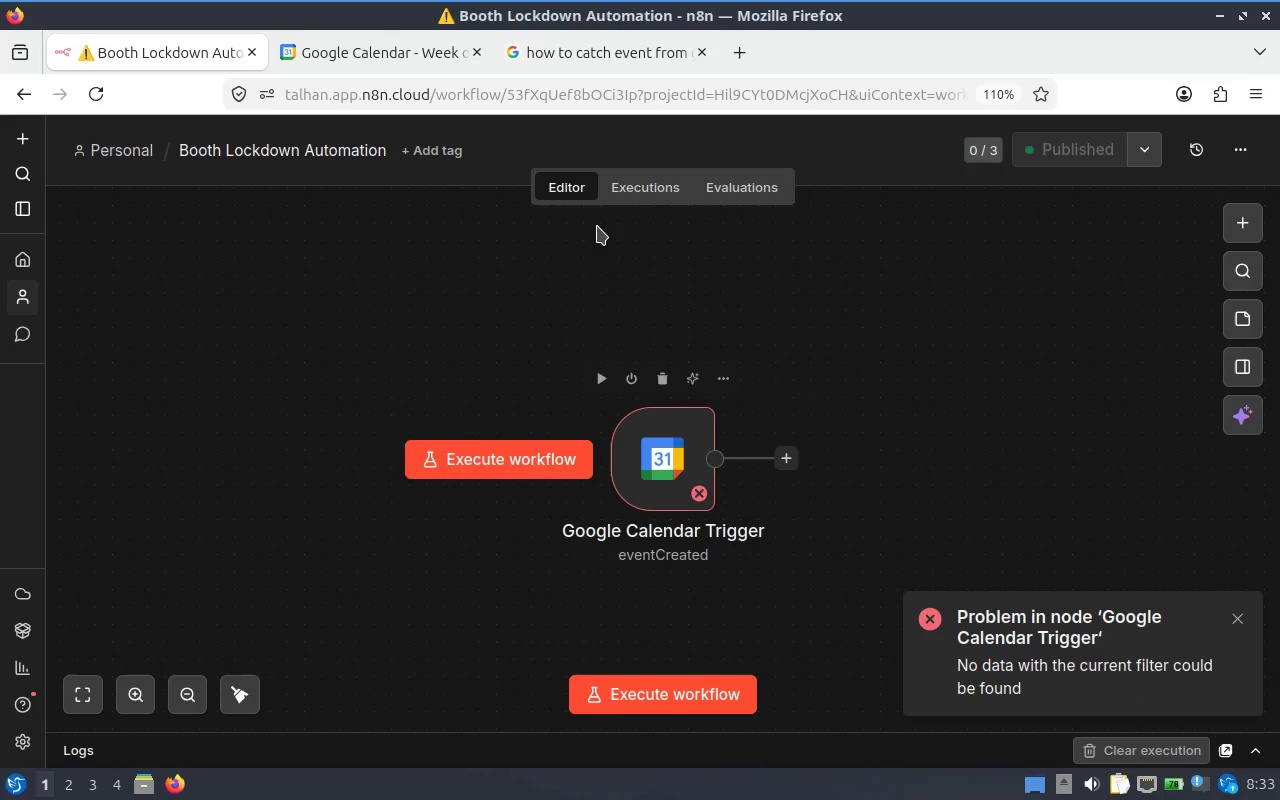 
left_click([655, 189])
 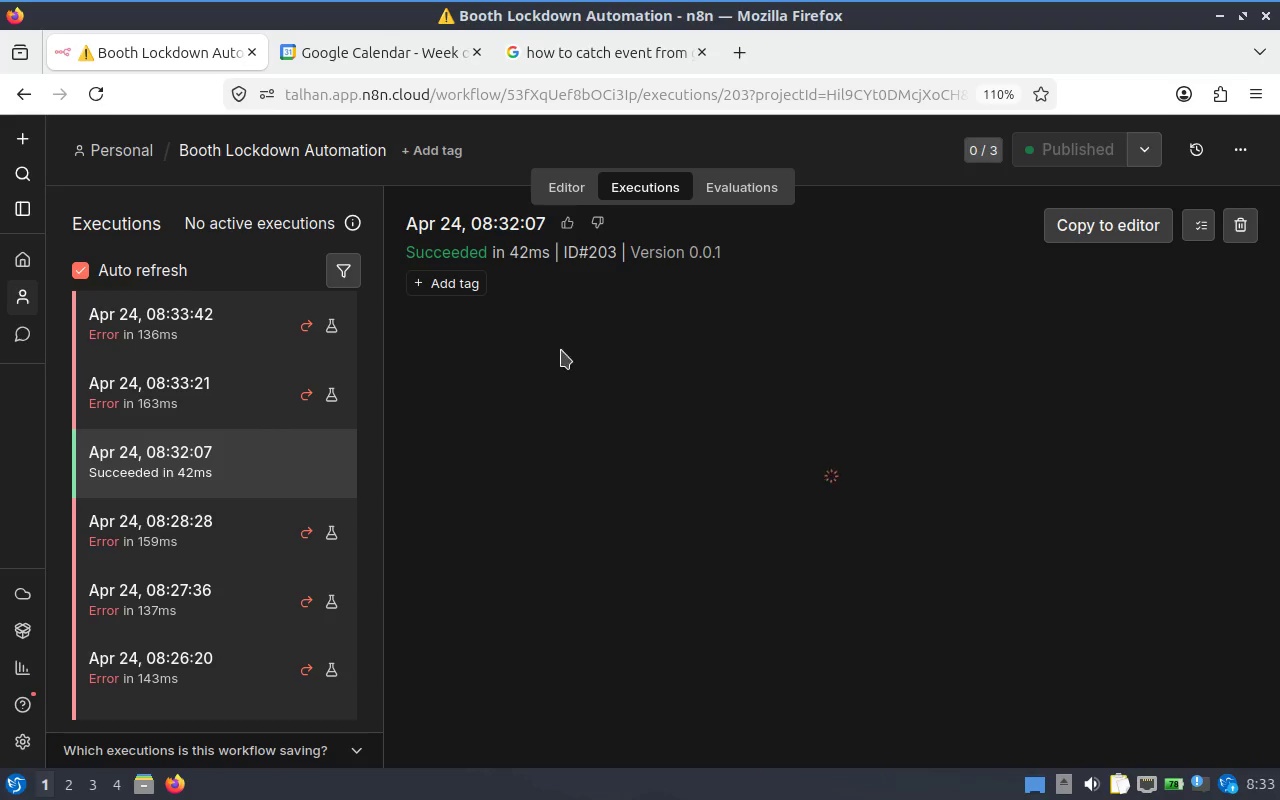 
scroll: coordinate [200, 401], scroll_direction: up, amount: 2.0
 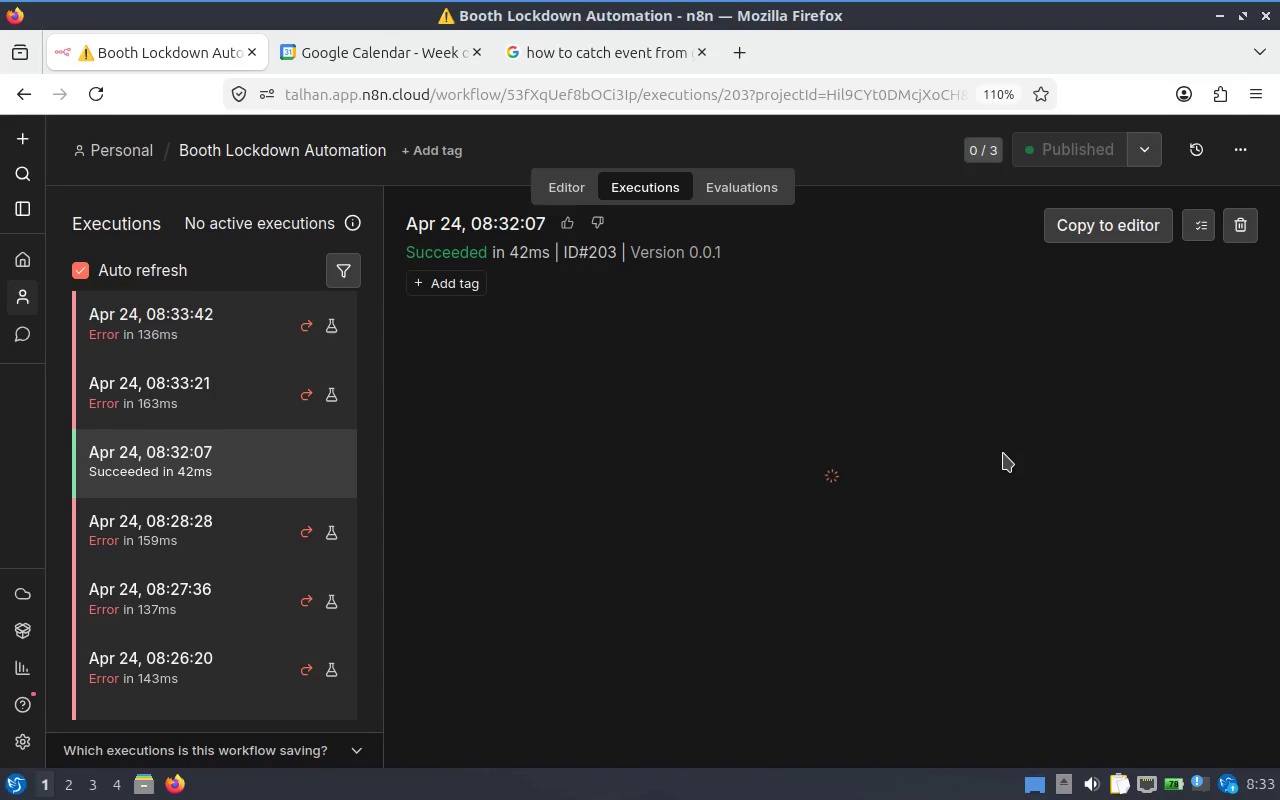 
wait(12.33)
 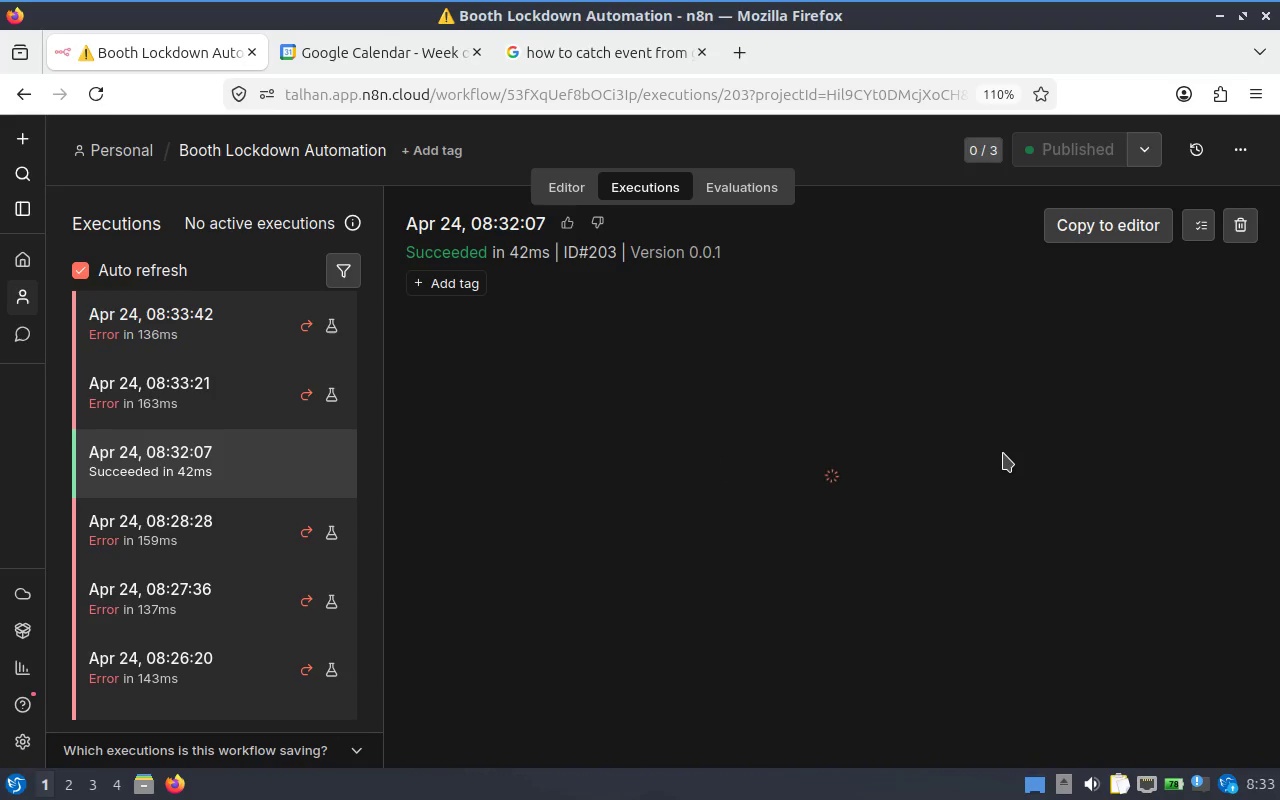 
left_click([1100, 233])
 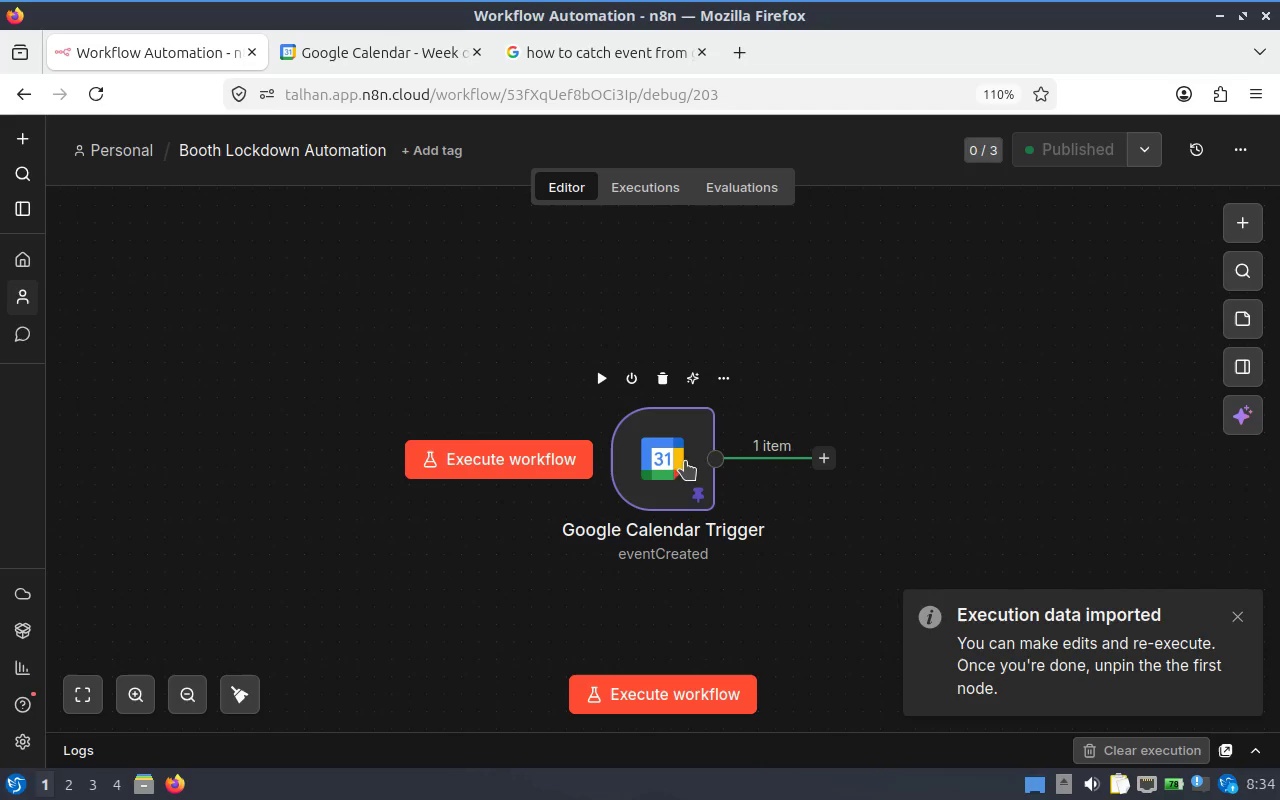 
wait(18.48)
 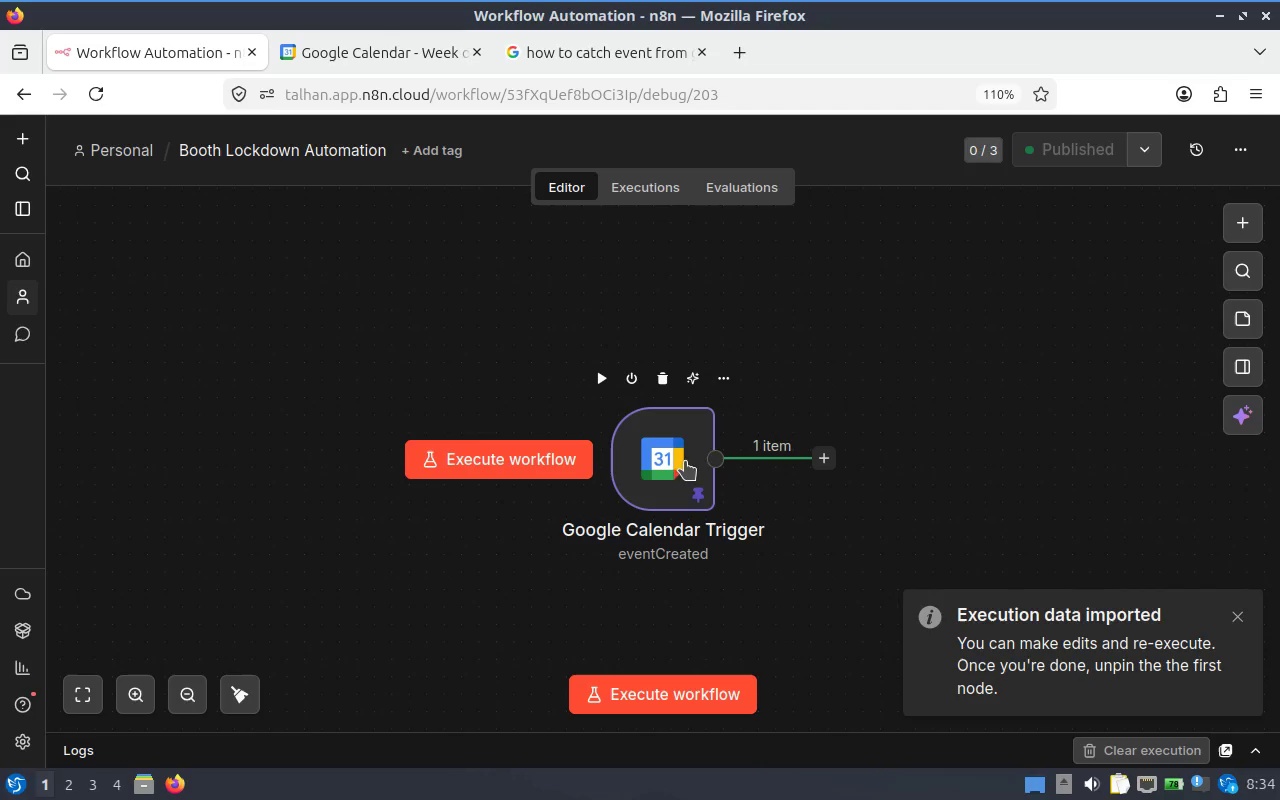 
scroll: coordinate [699, 494], scroll_direction: up, amount: 5.0
 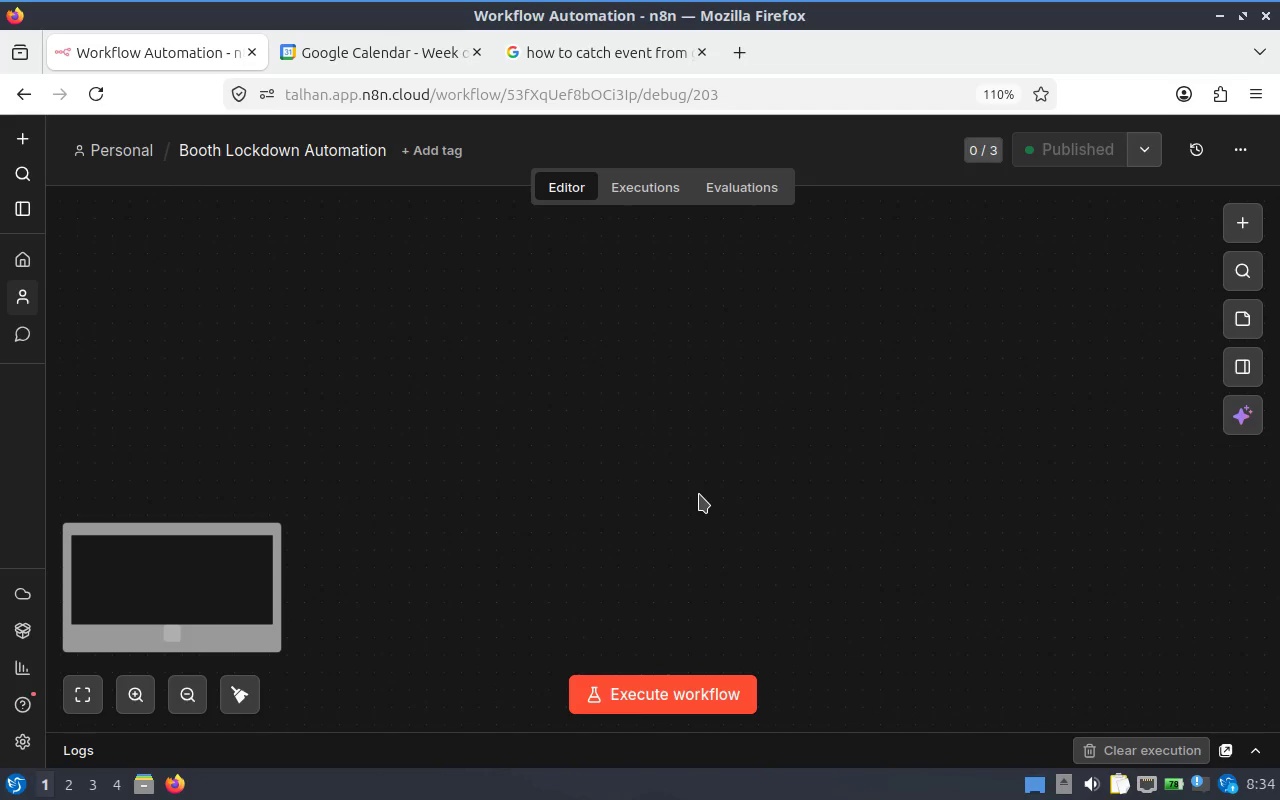 
left_click([905, 400])
 